 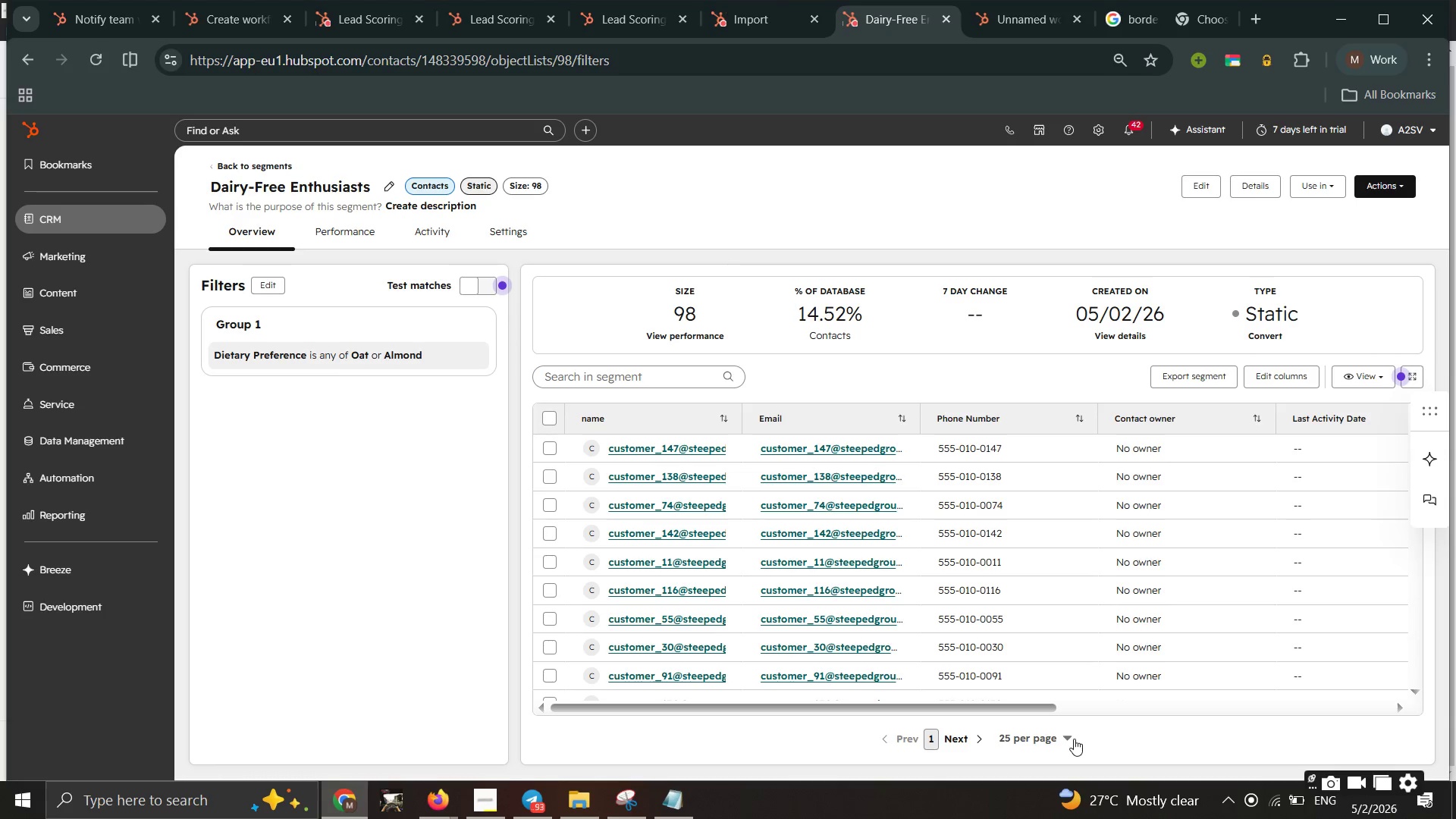 
left_click([249, 165])
 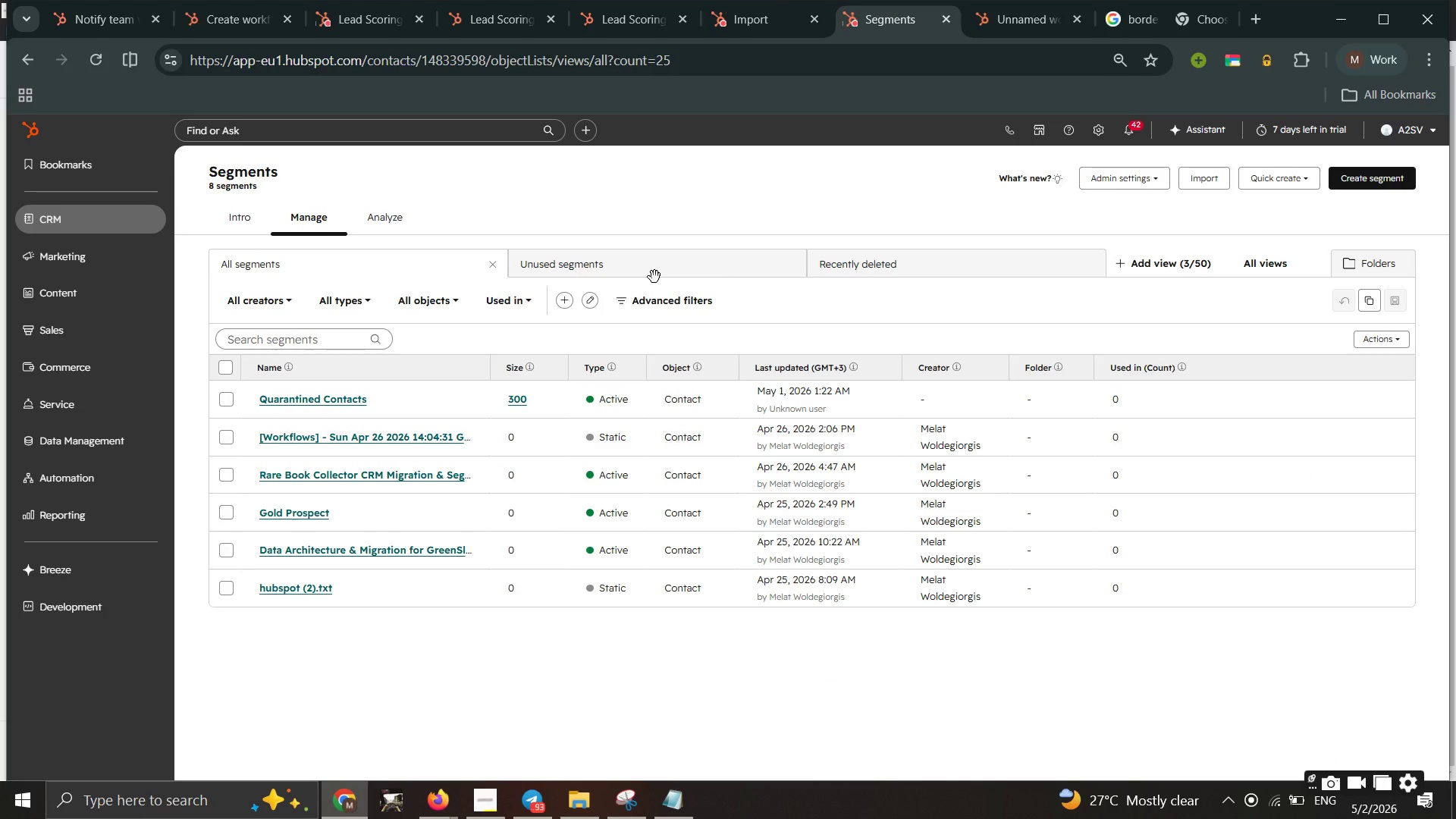 
wait(11.52)
 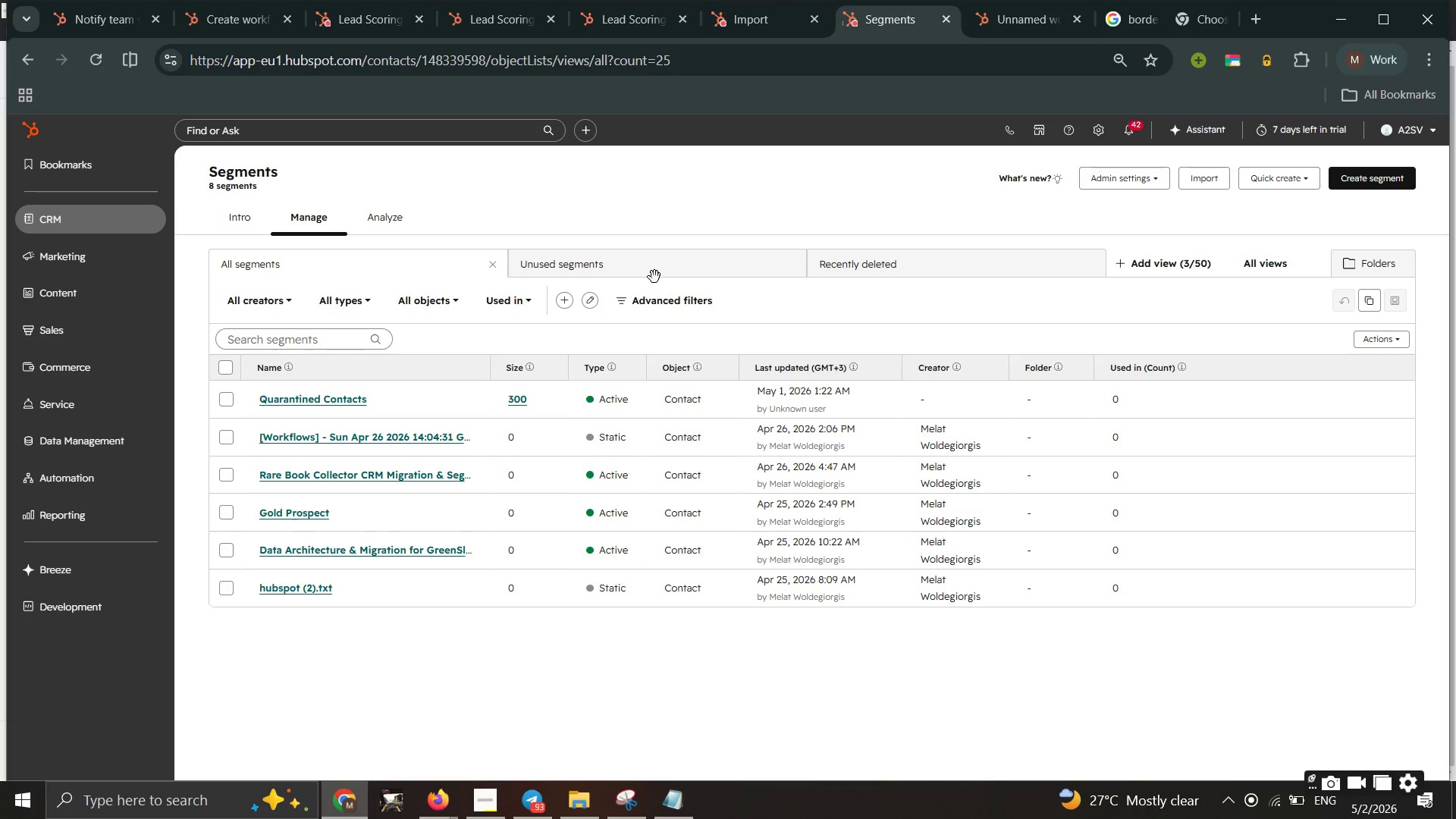 
left_click([1348, 183])
 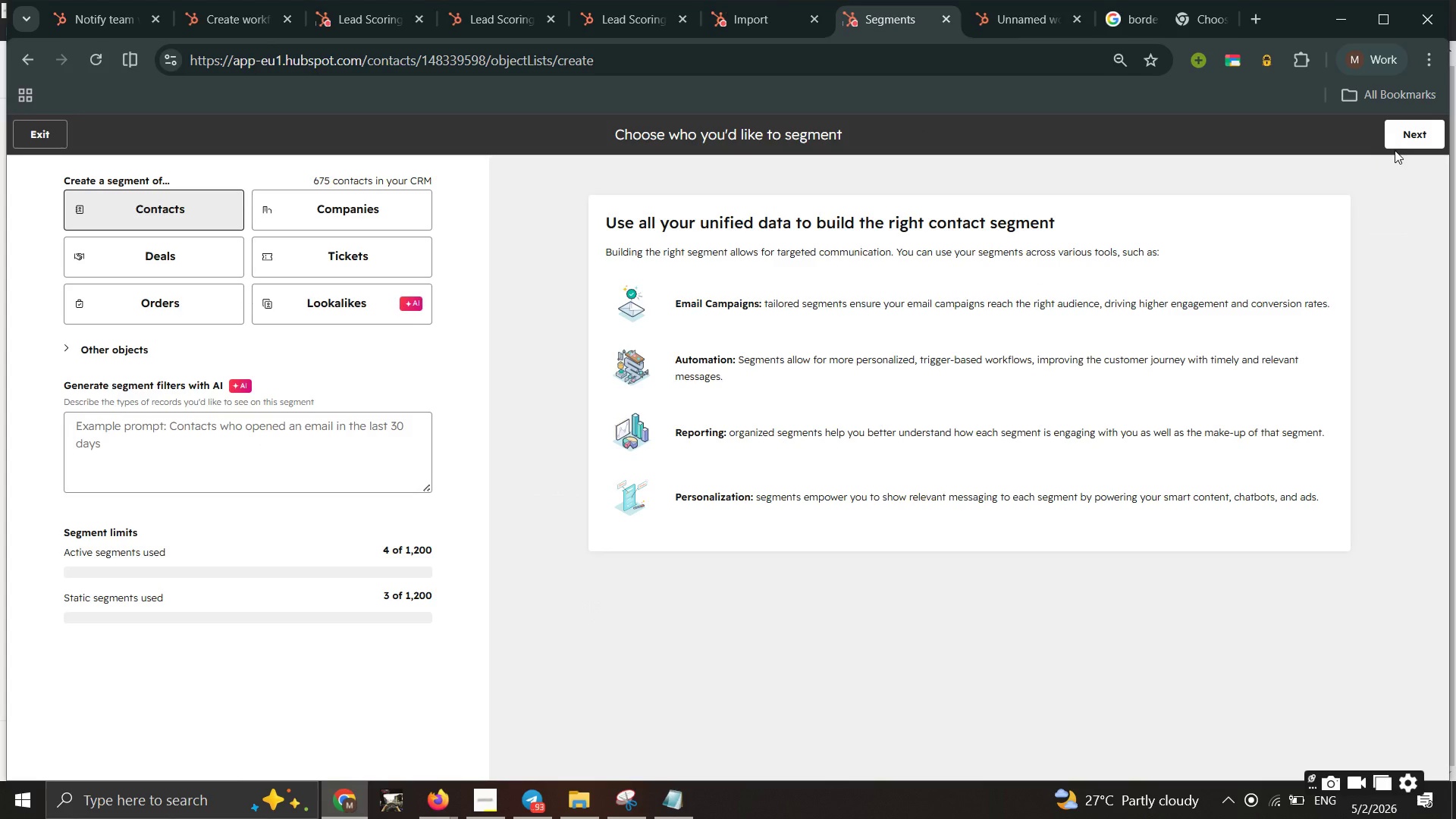 
left_click([1399, 146])
 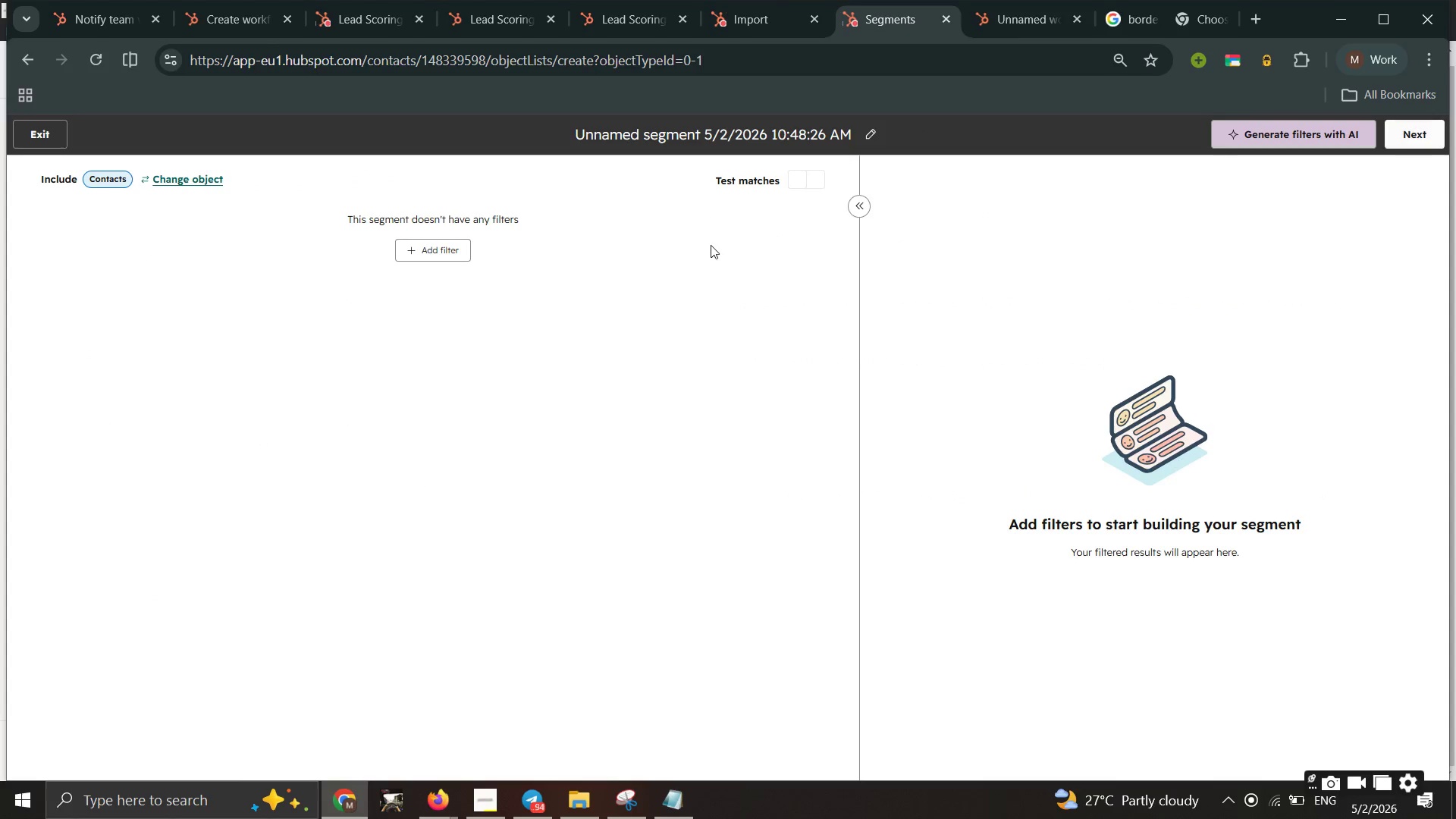 
wait(7.75)
 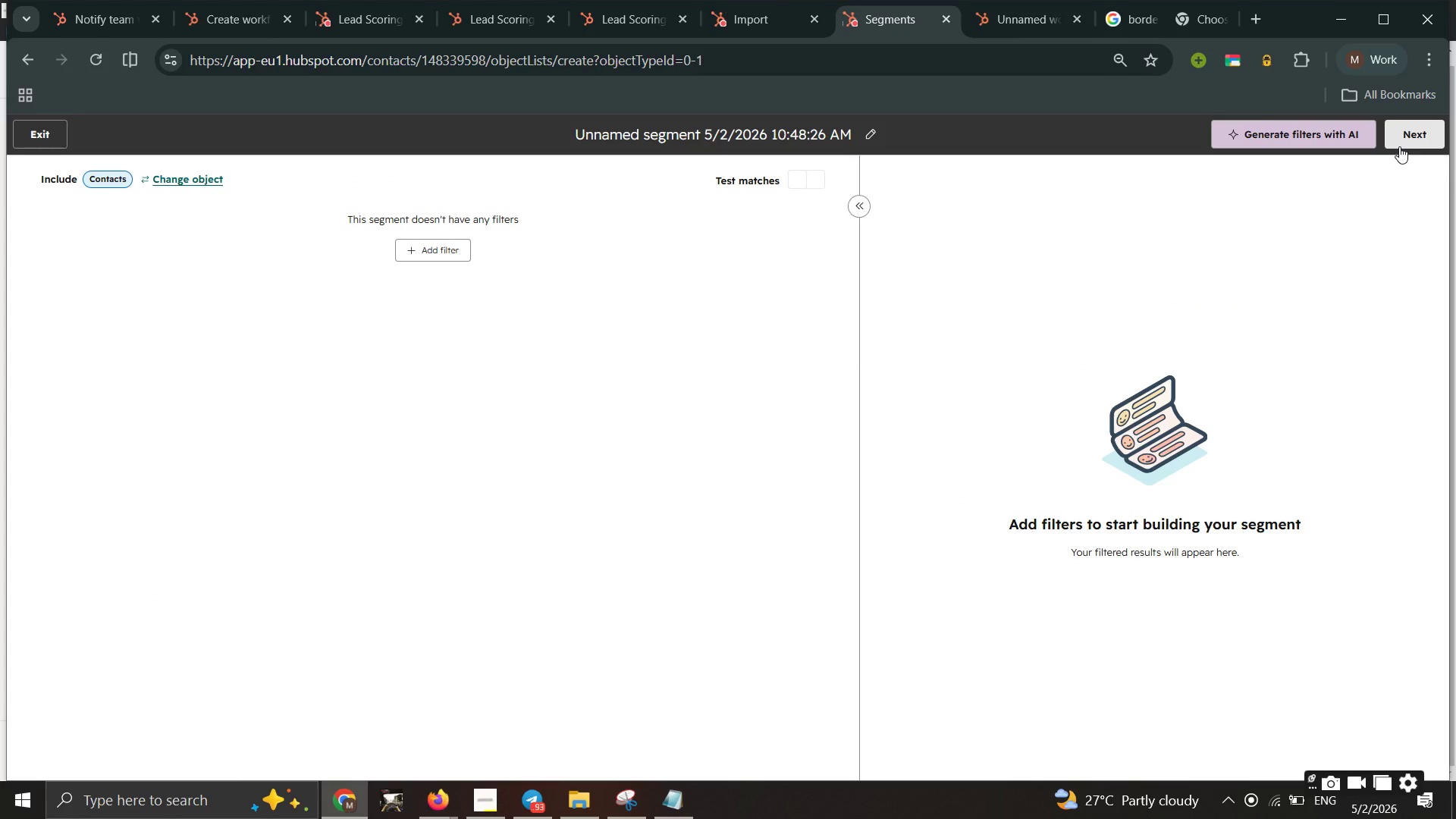 
left_click([669, 127])
 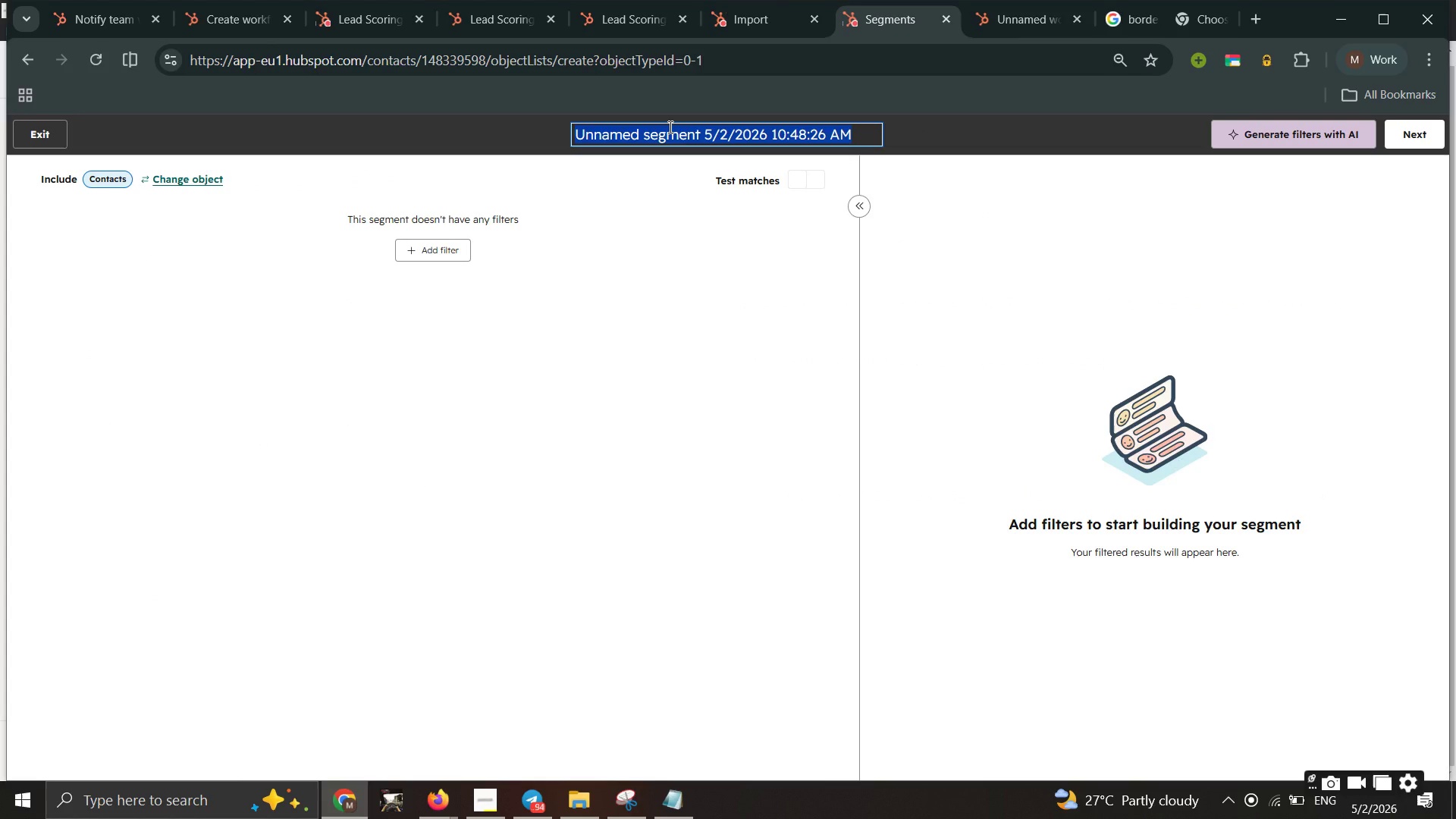 
type(Inactive Acquired Contacts)
 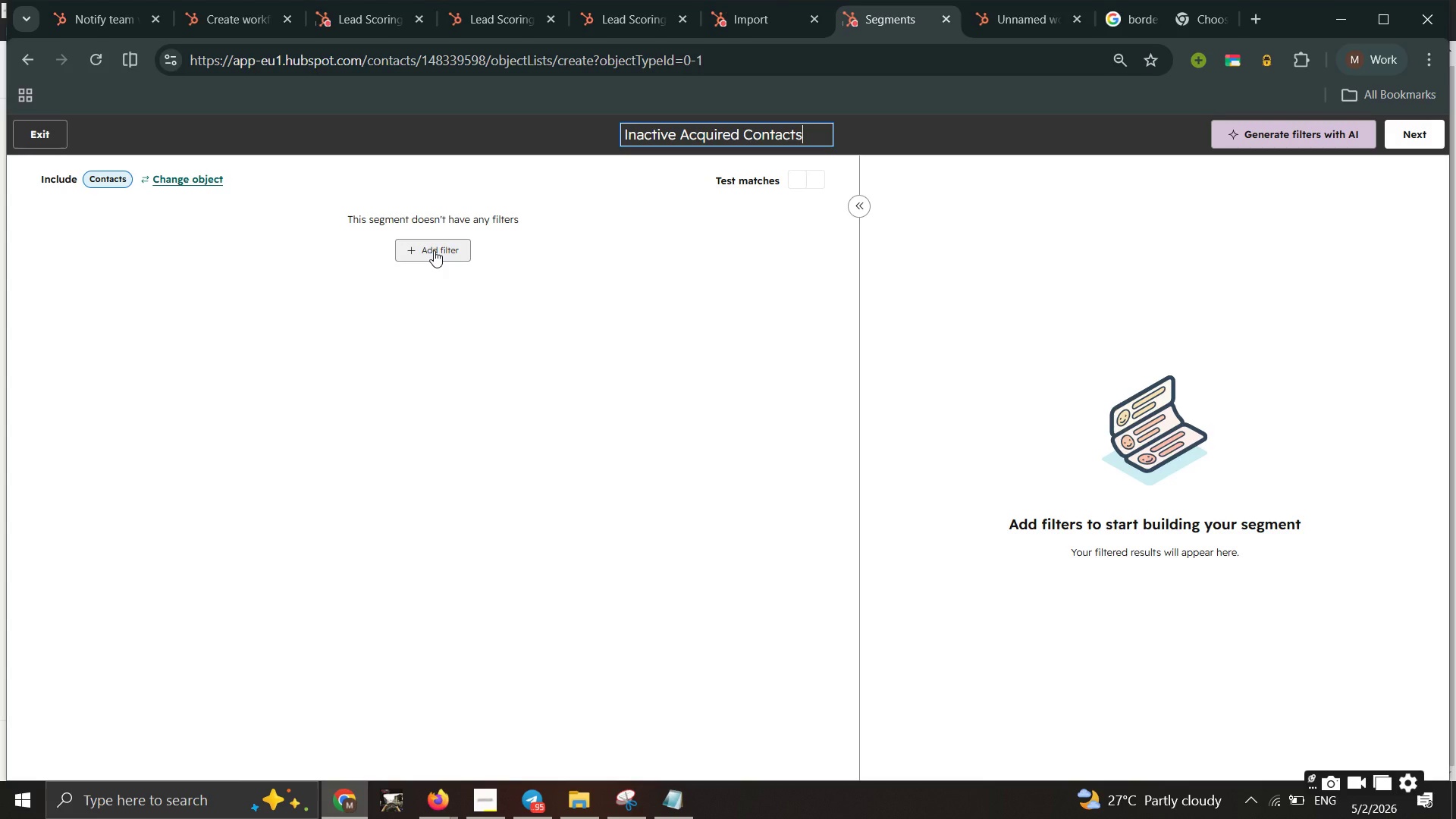 
left_click([434, 250])
 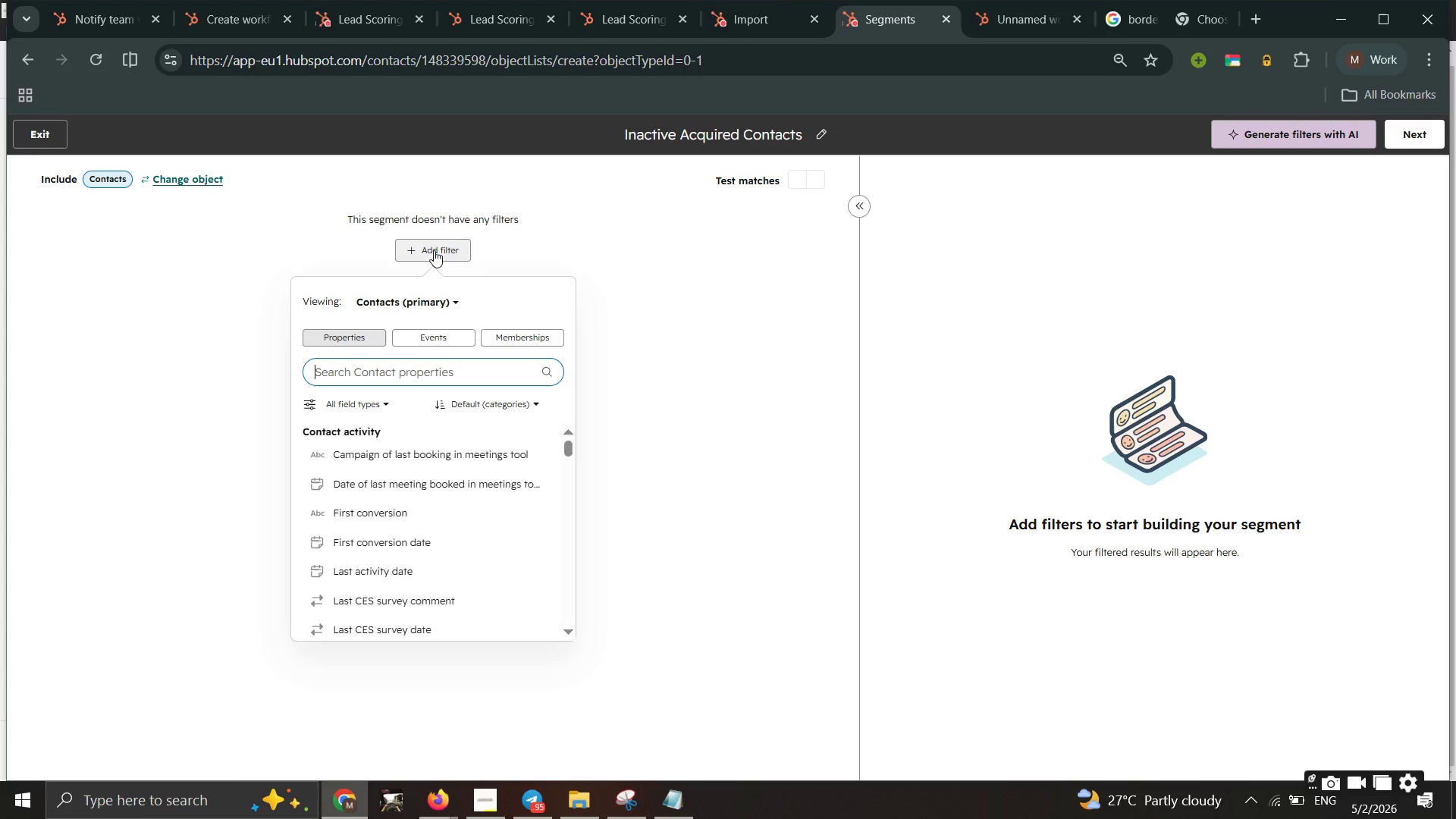 
wait(32.97)
 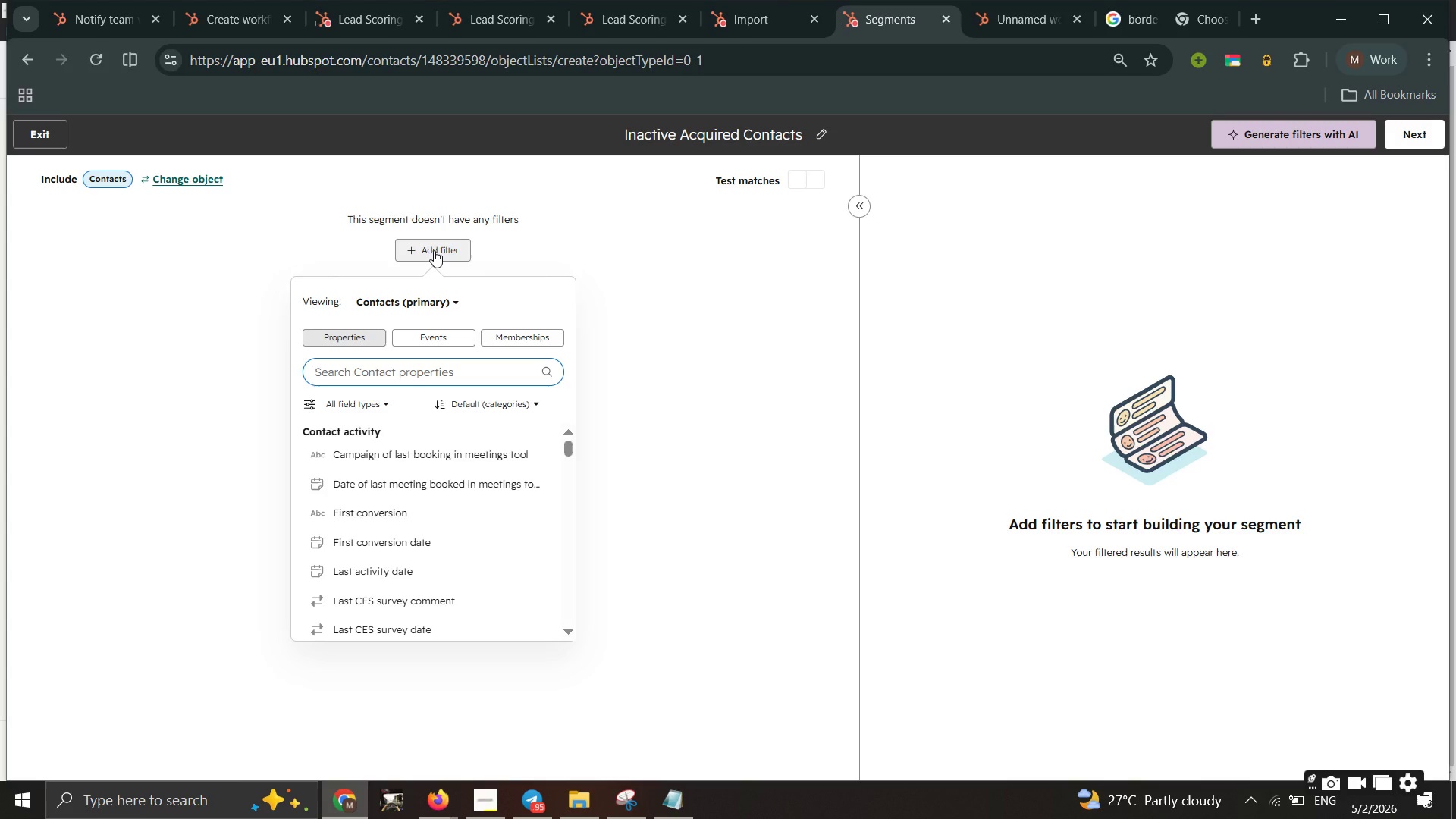 
type(last ourchase)
 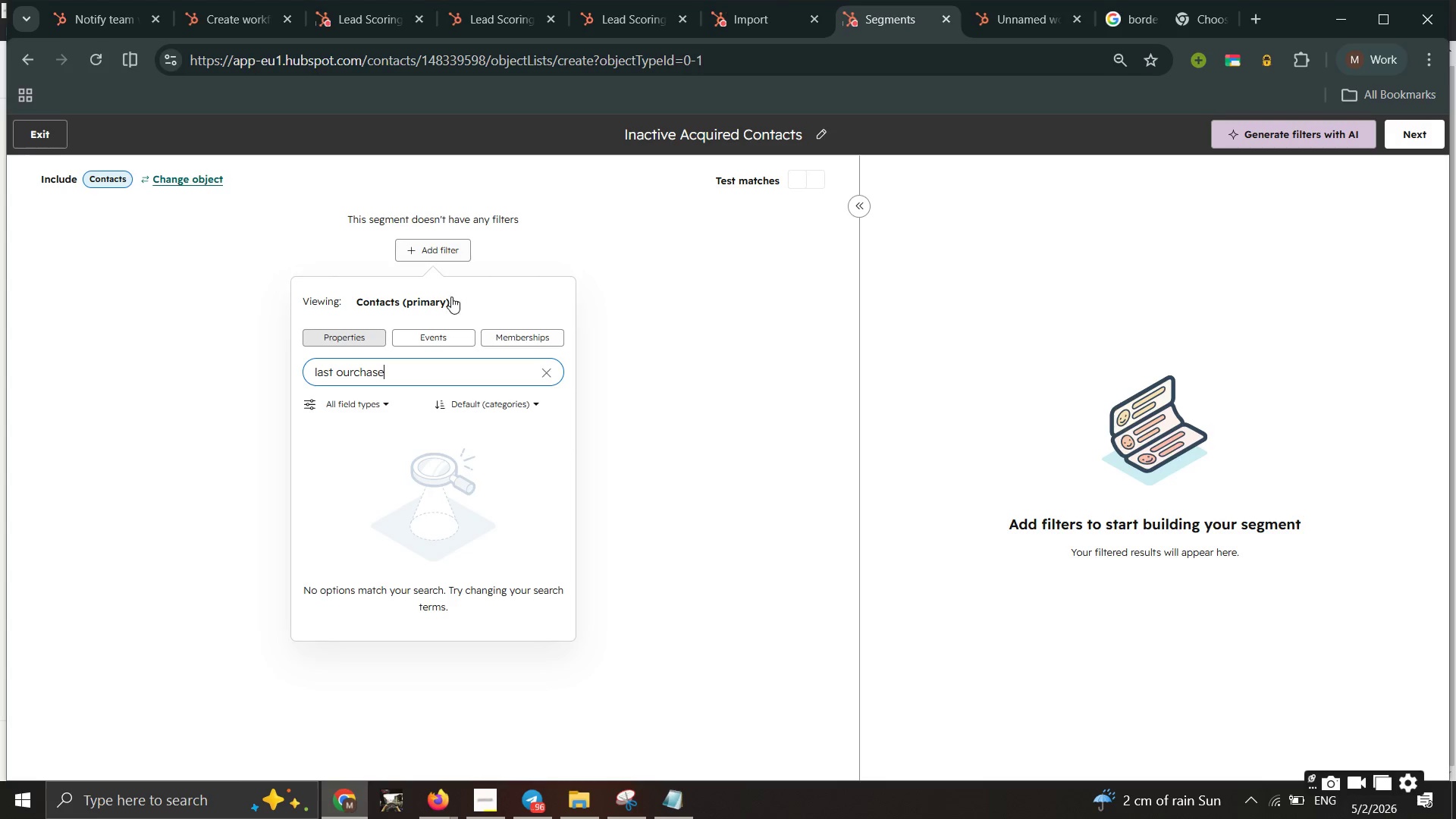 
hold_key(key=Backspace, duration=0.77)
 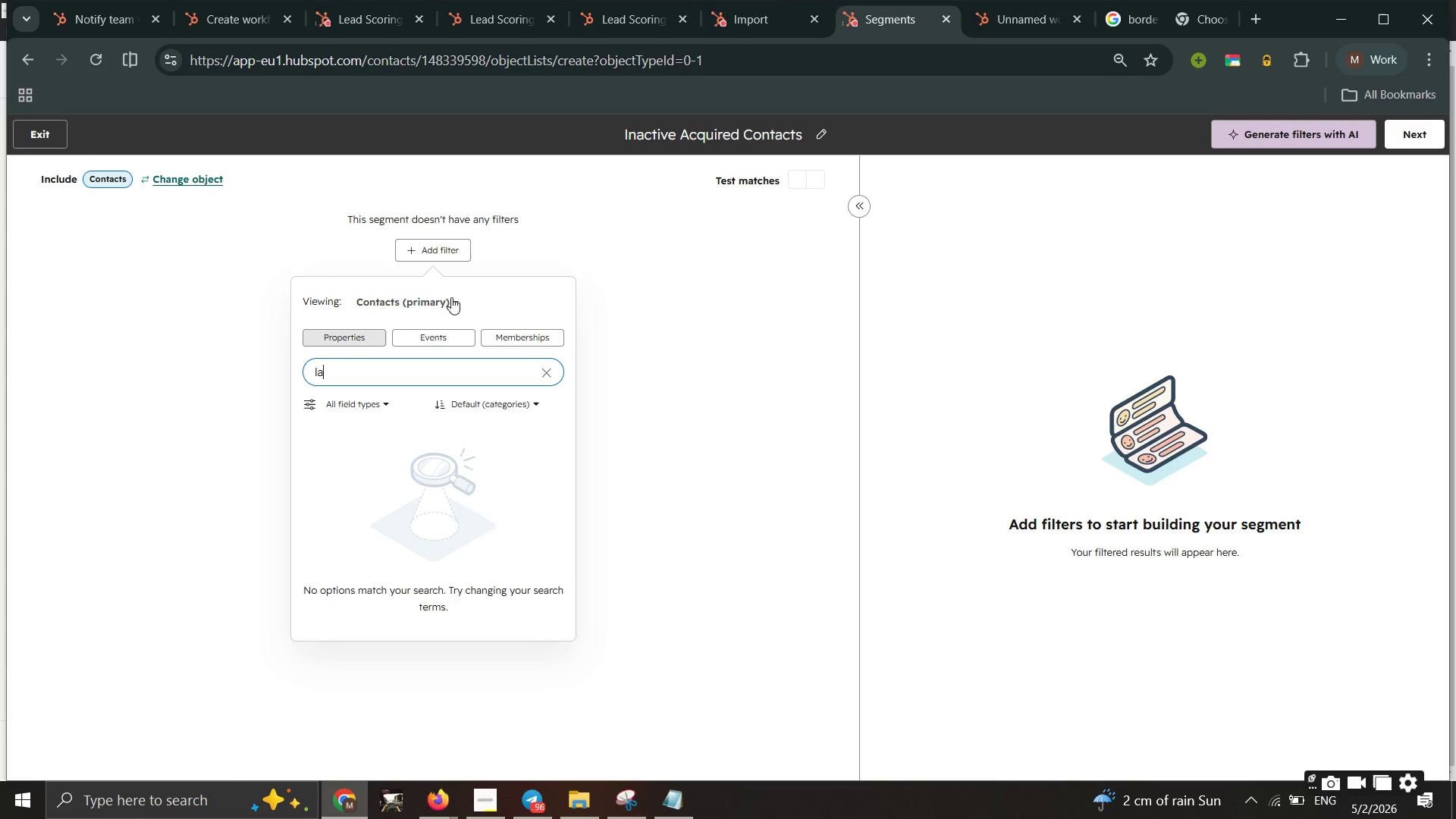 
key(Backspace)
key(Backspace)
key(Backspace)
type(last purchase)
 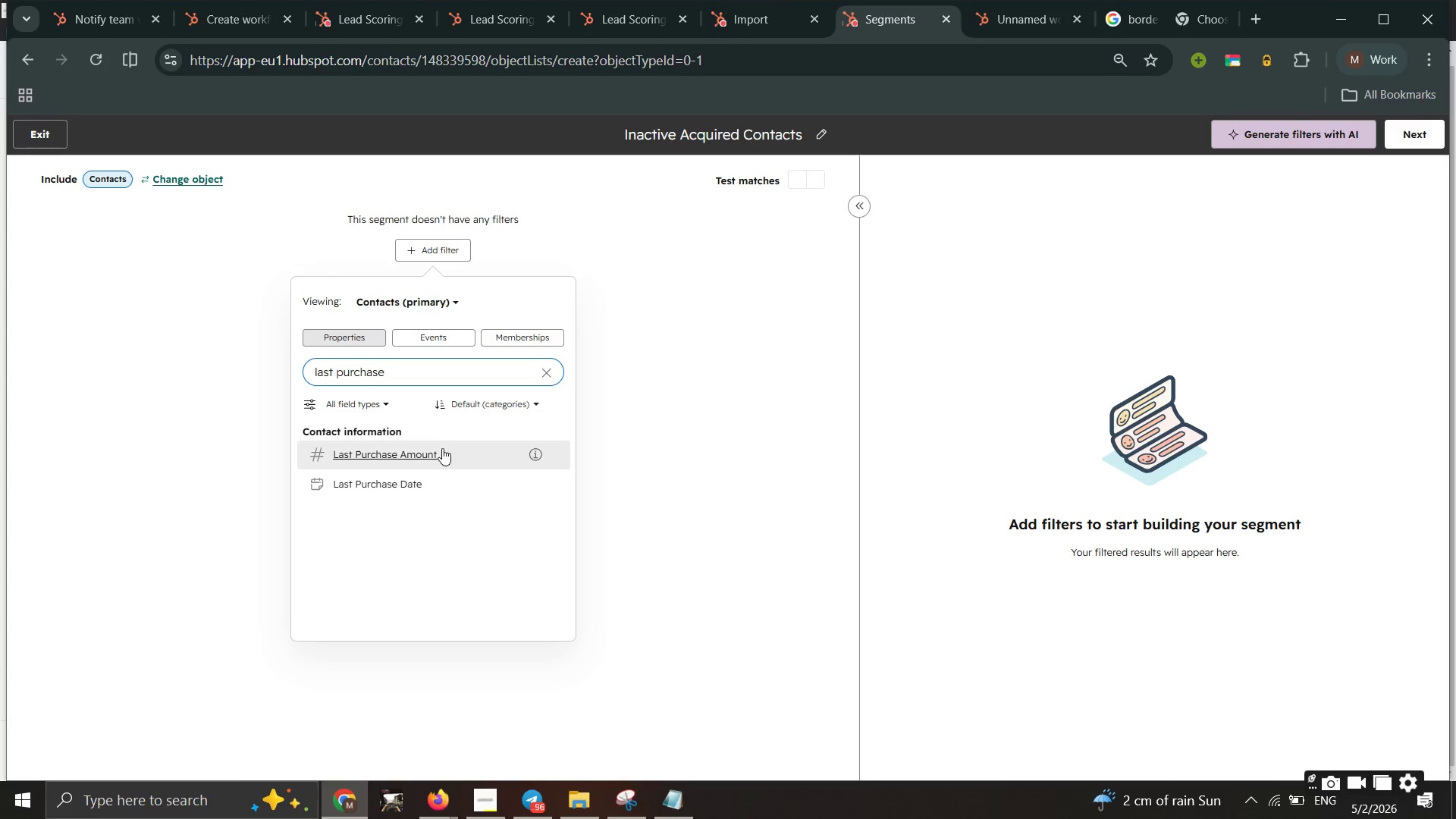 
left_click([424, 480])
 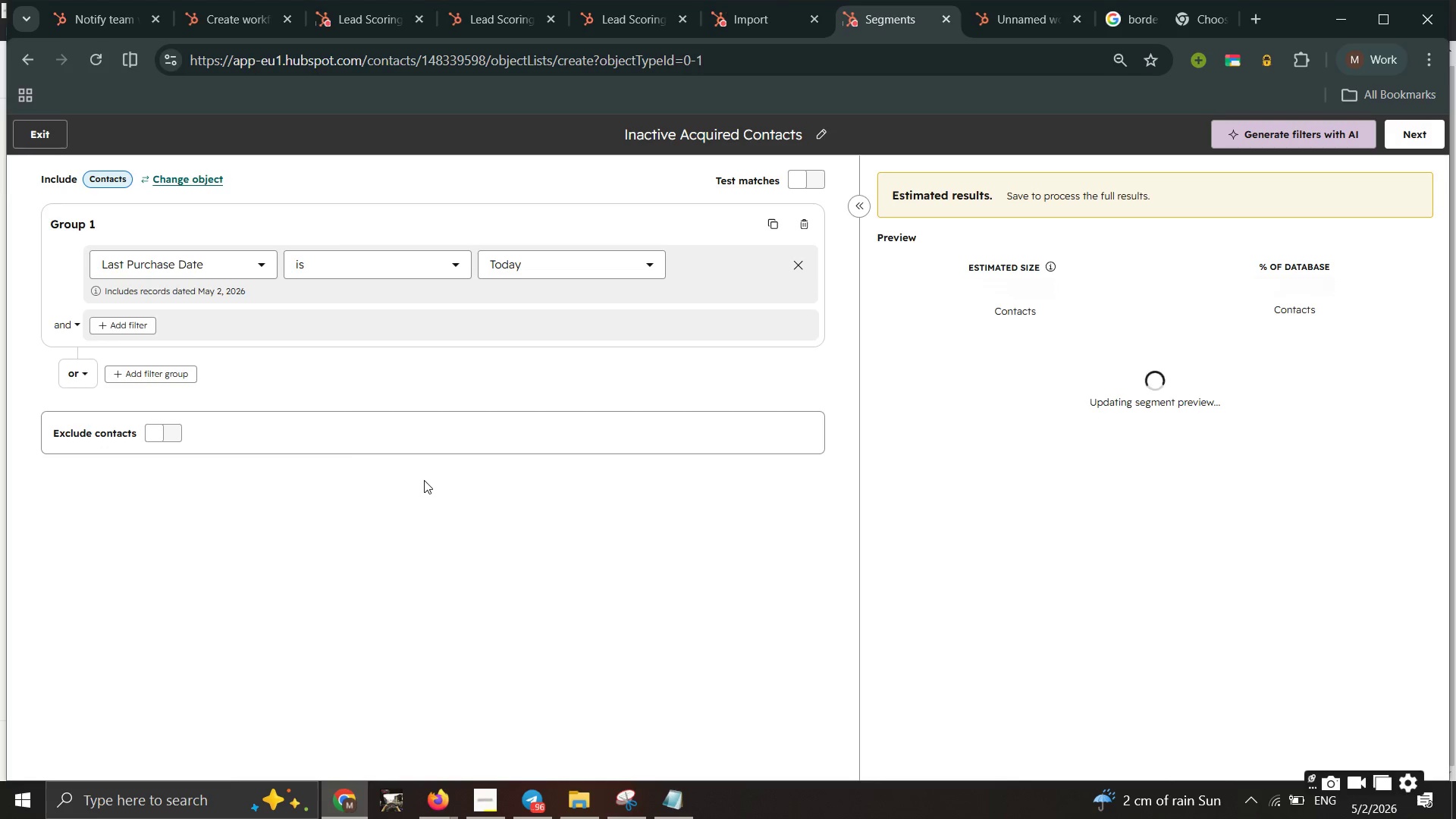 
wait(9.84)
 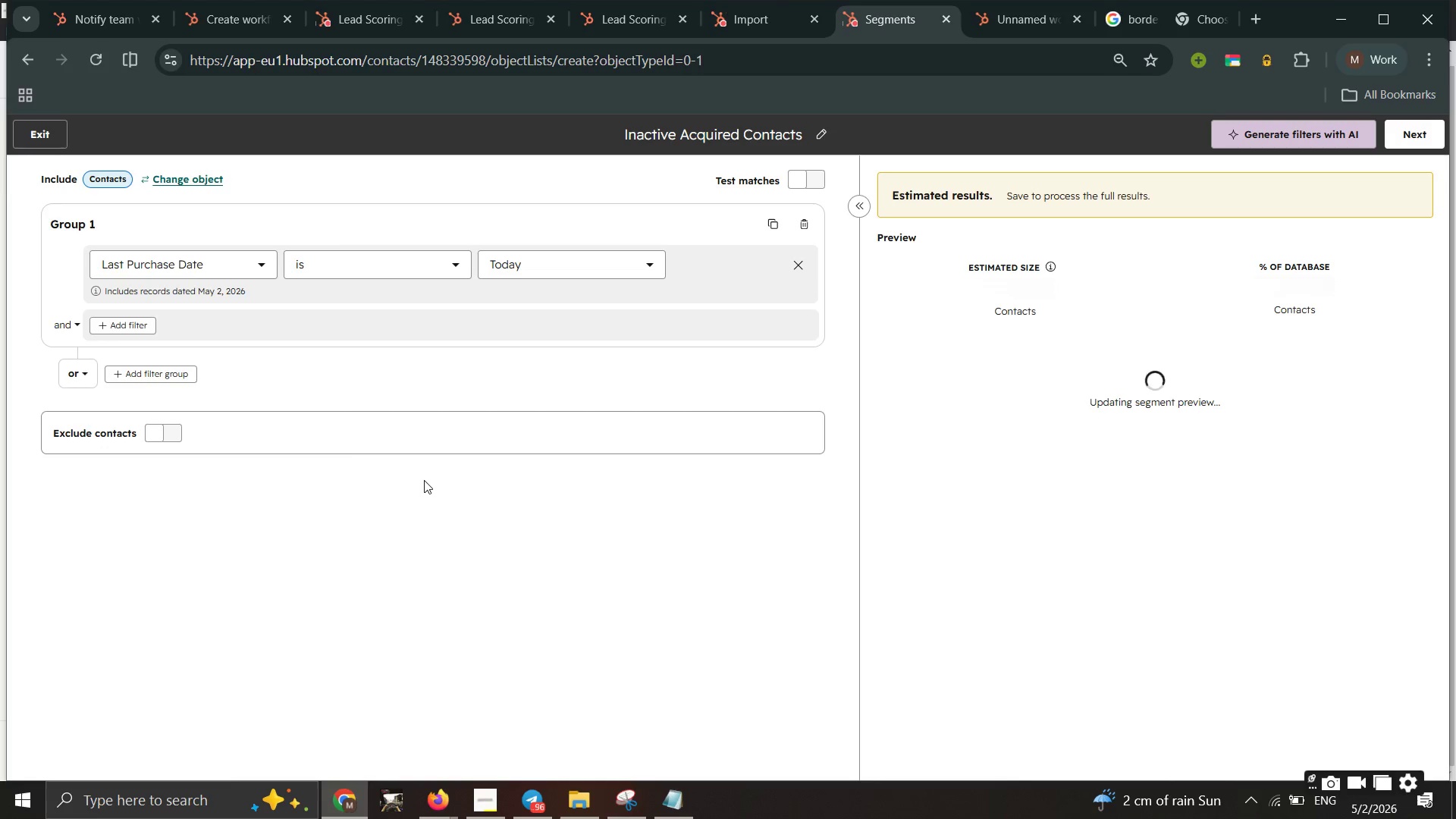 
left_click([376, 270])
 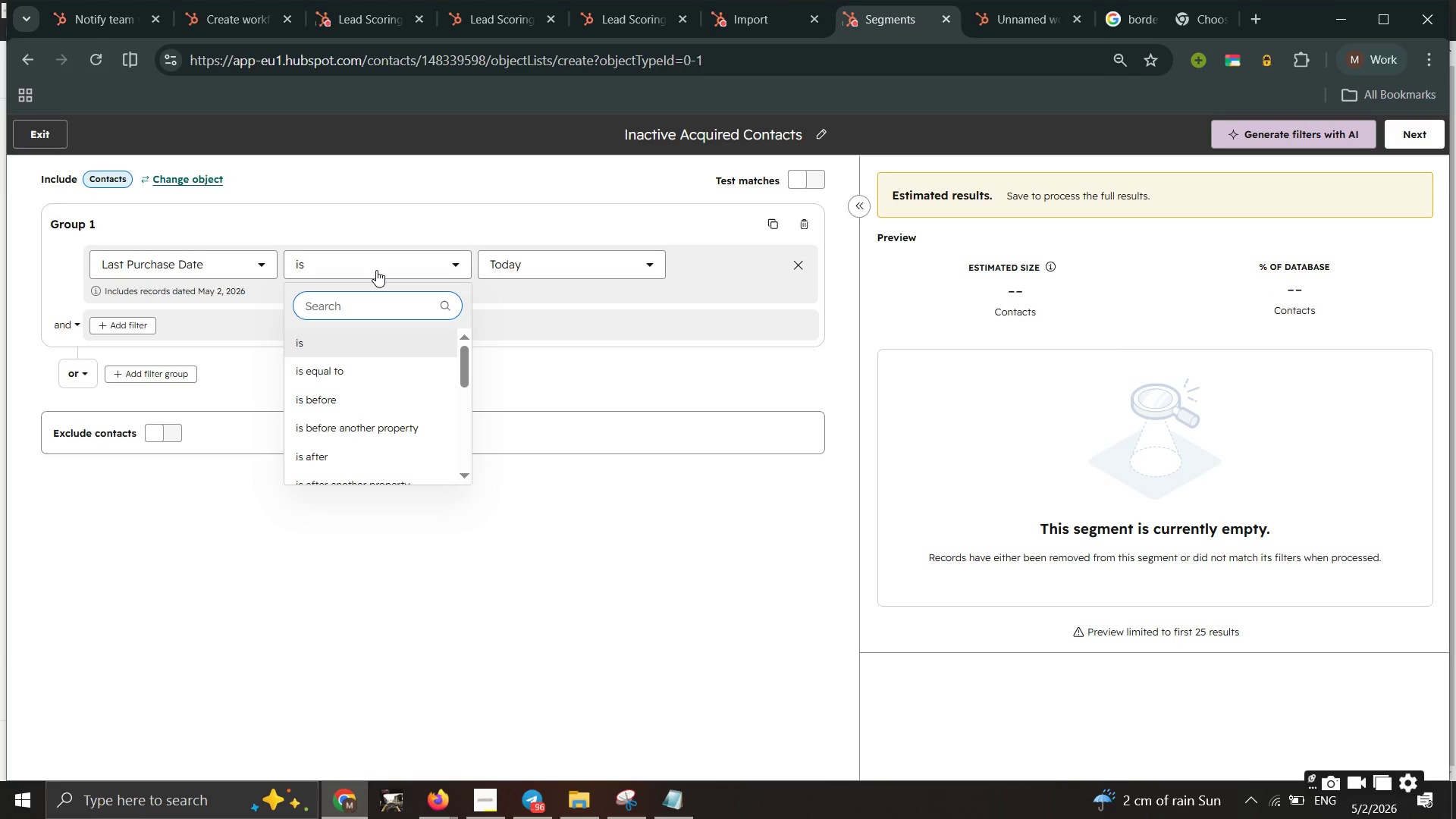 
wait(8.0)
 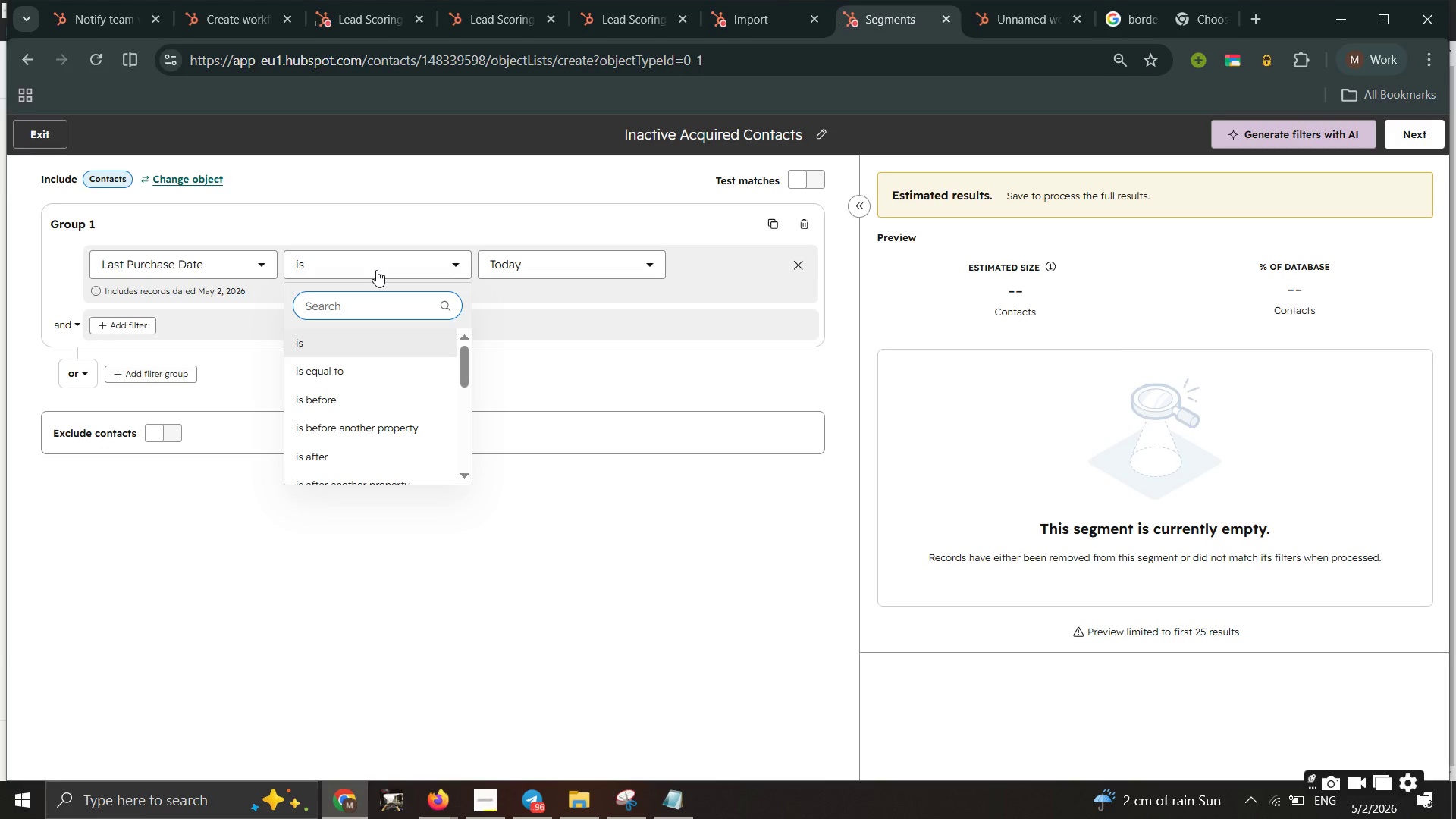 
scroll: coordinate [391, 386], scroll_direction: none, amount: 0.0
 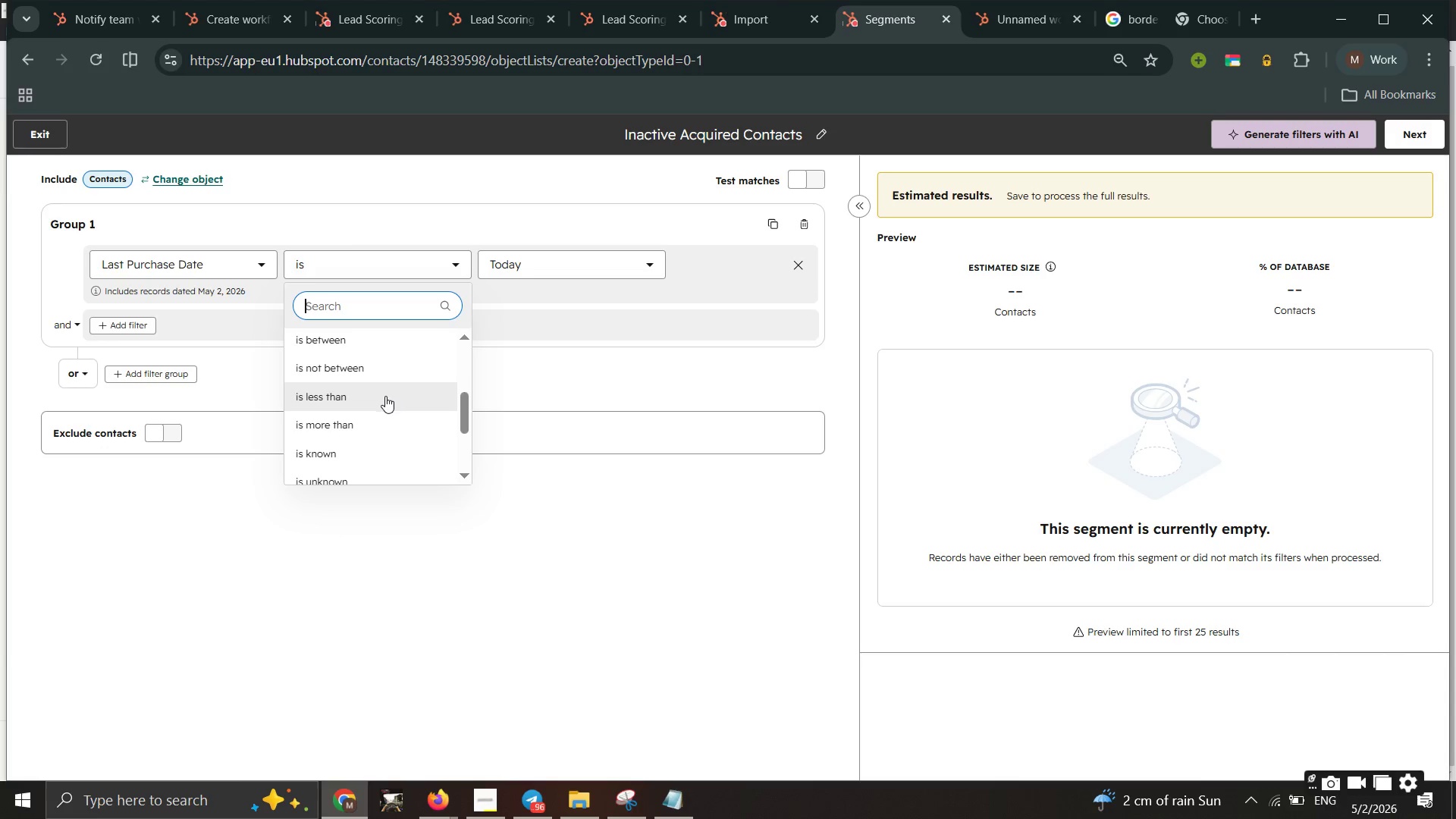 
left_click([380, 410])
 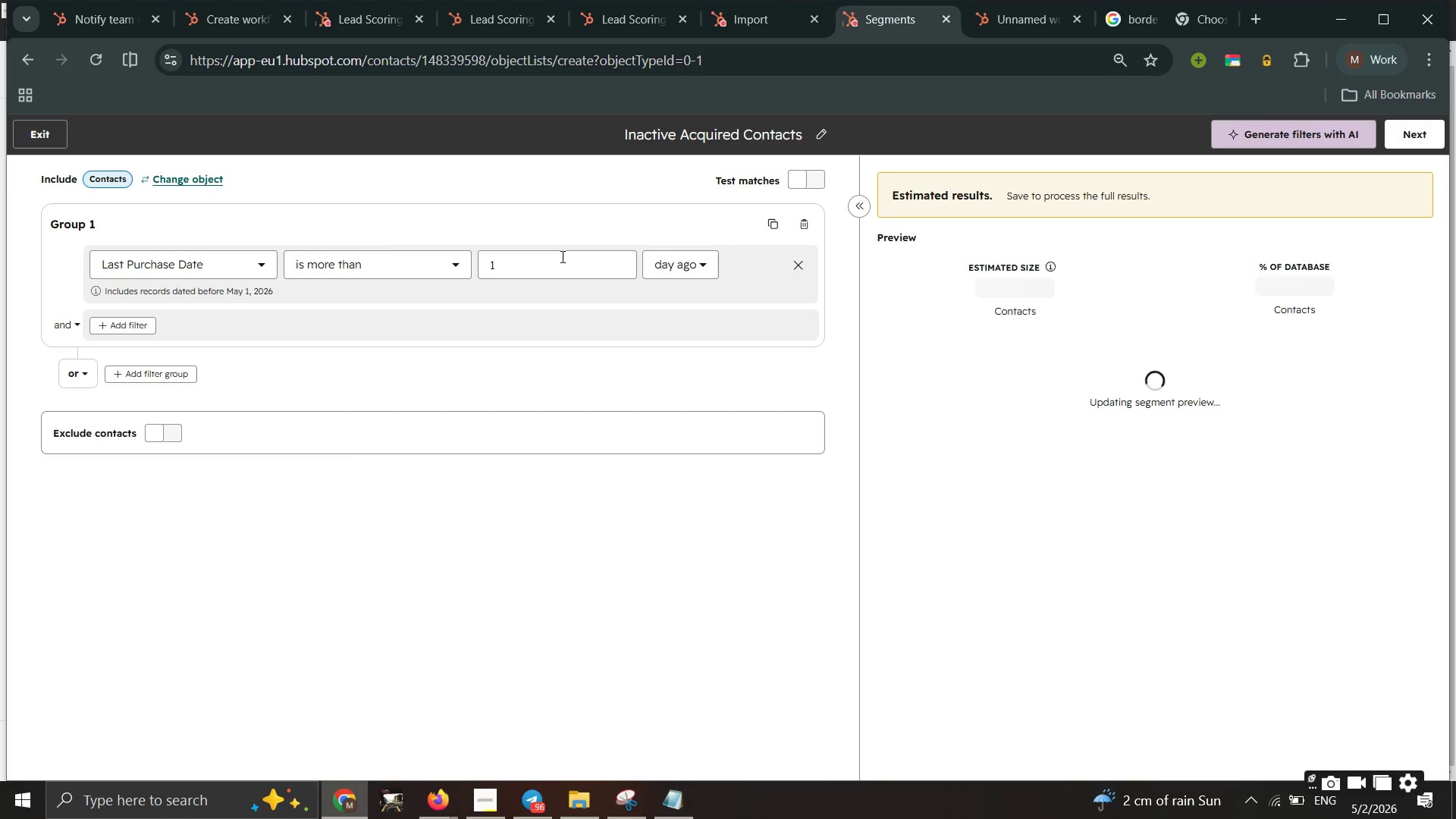 
left_click_drag(start_coordinate=[561, 256], to_coordinate=[472, 262])
 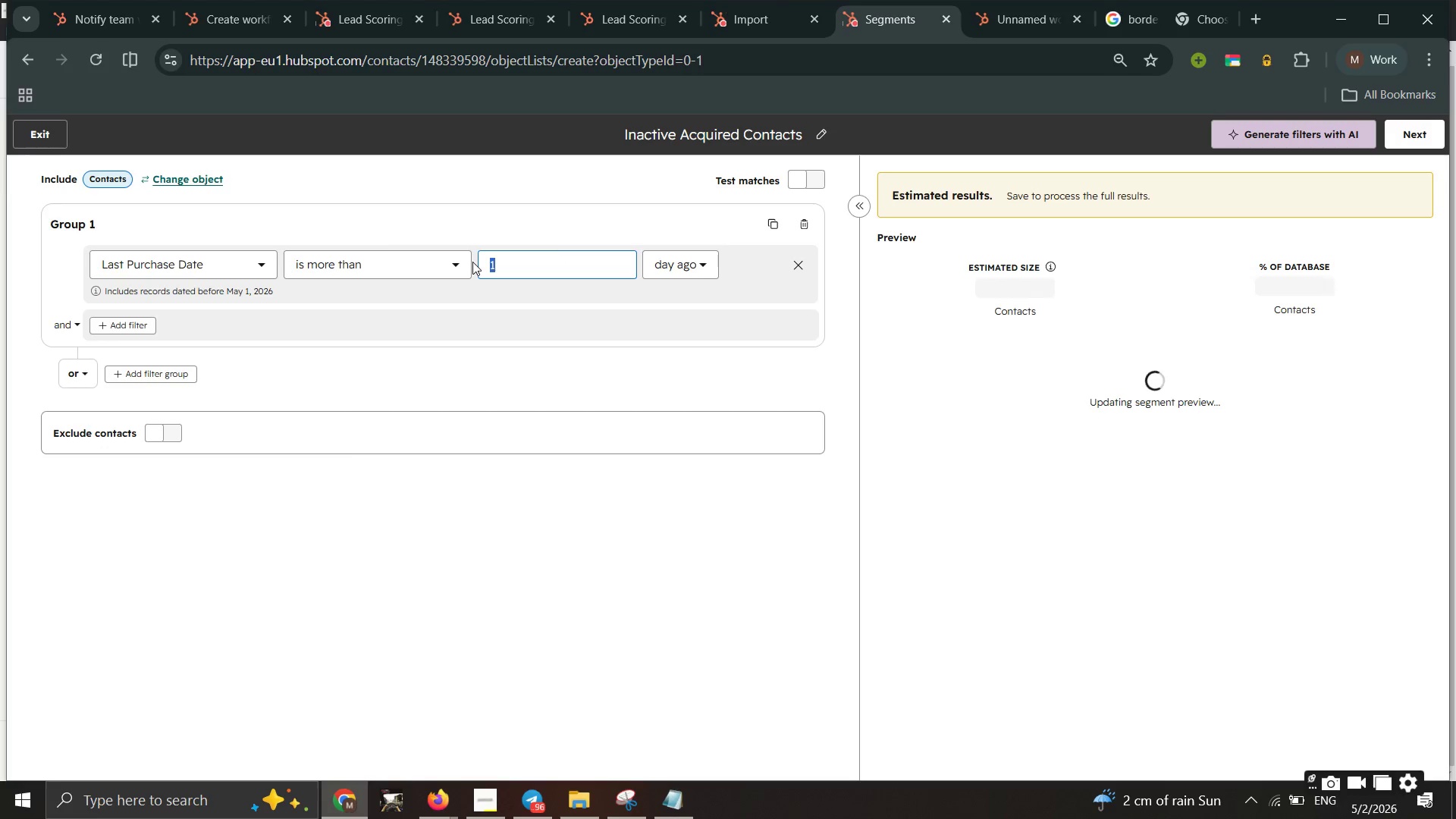 
type(90)
 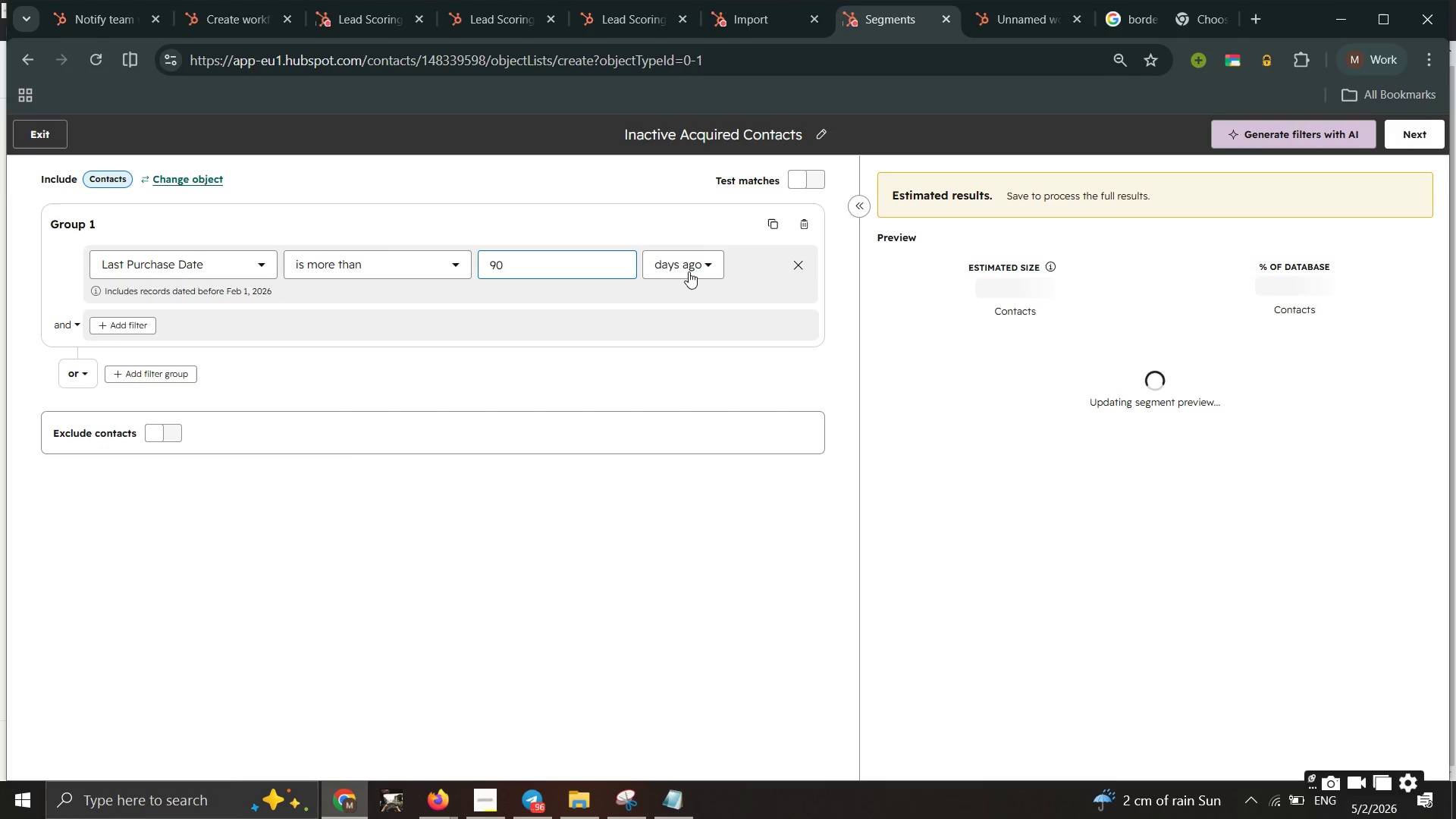 
wait(5.52)
 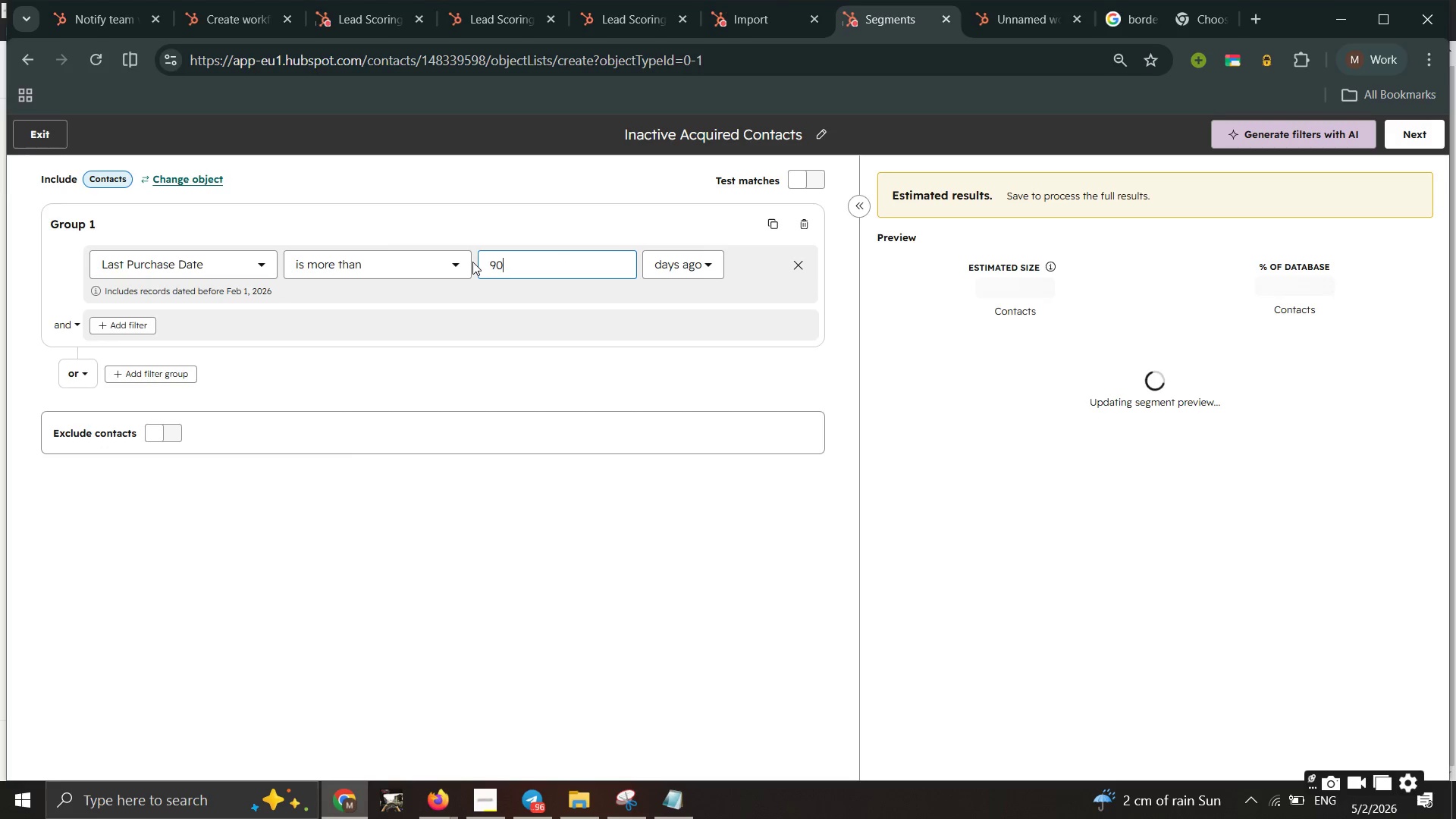 
left_click([812, 342])
 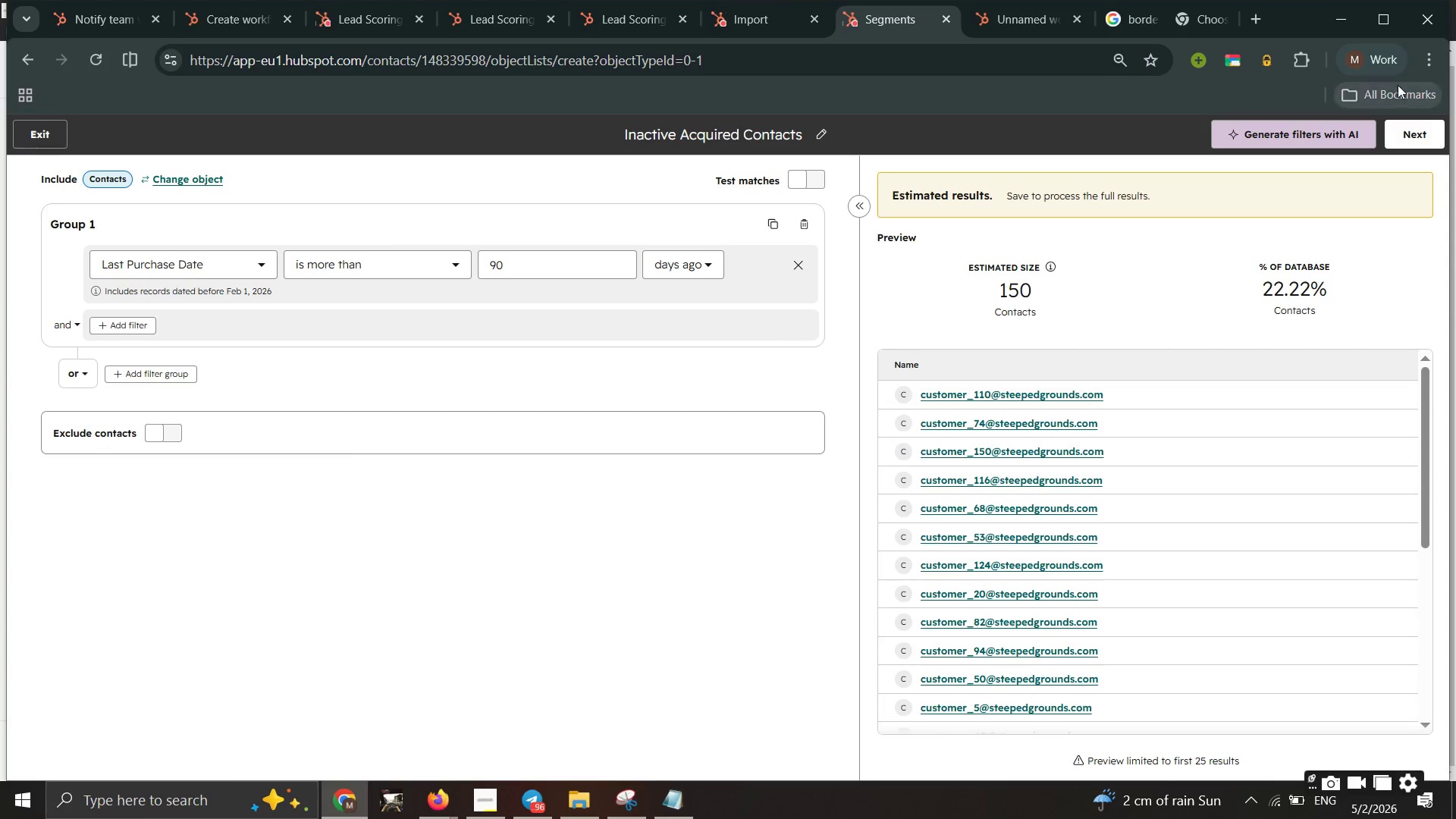 
wait(10.92)
 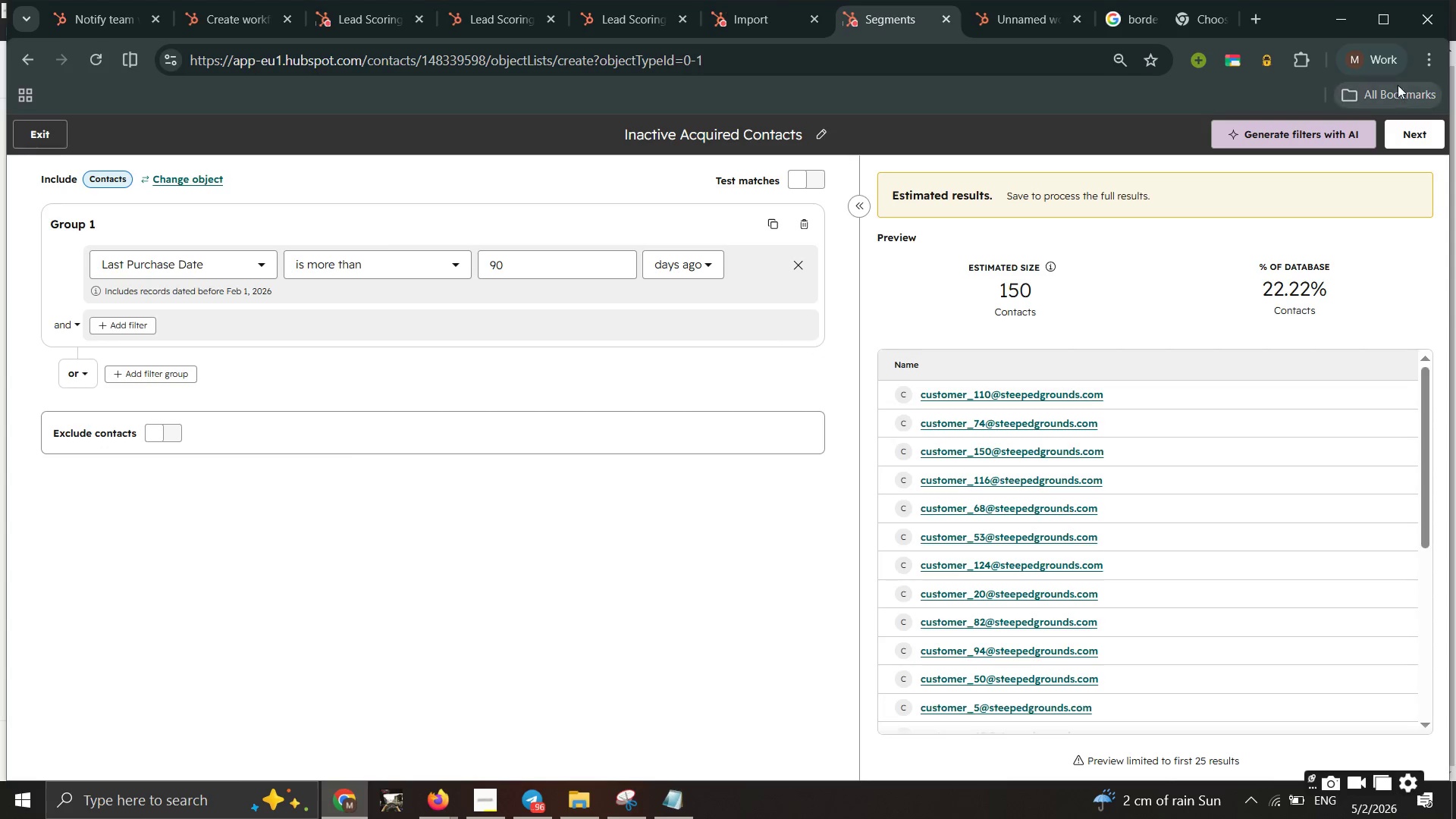 
left_click([1094, 755])
 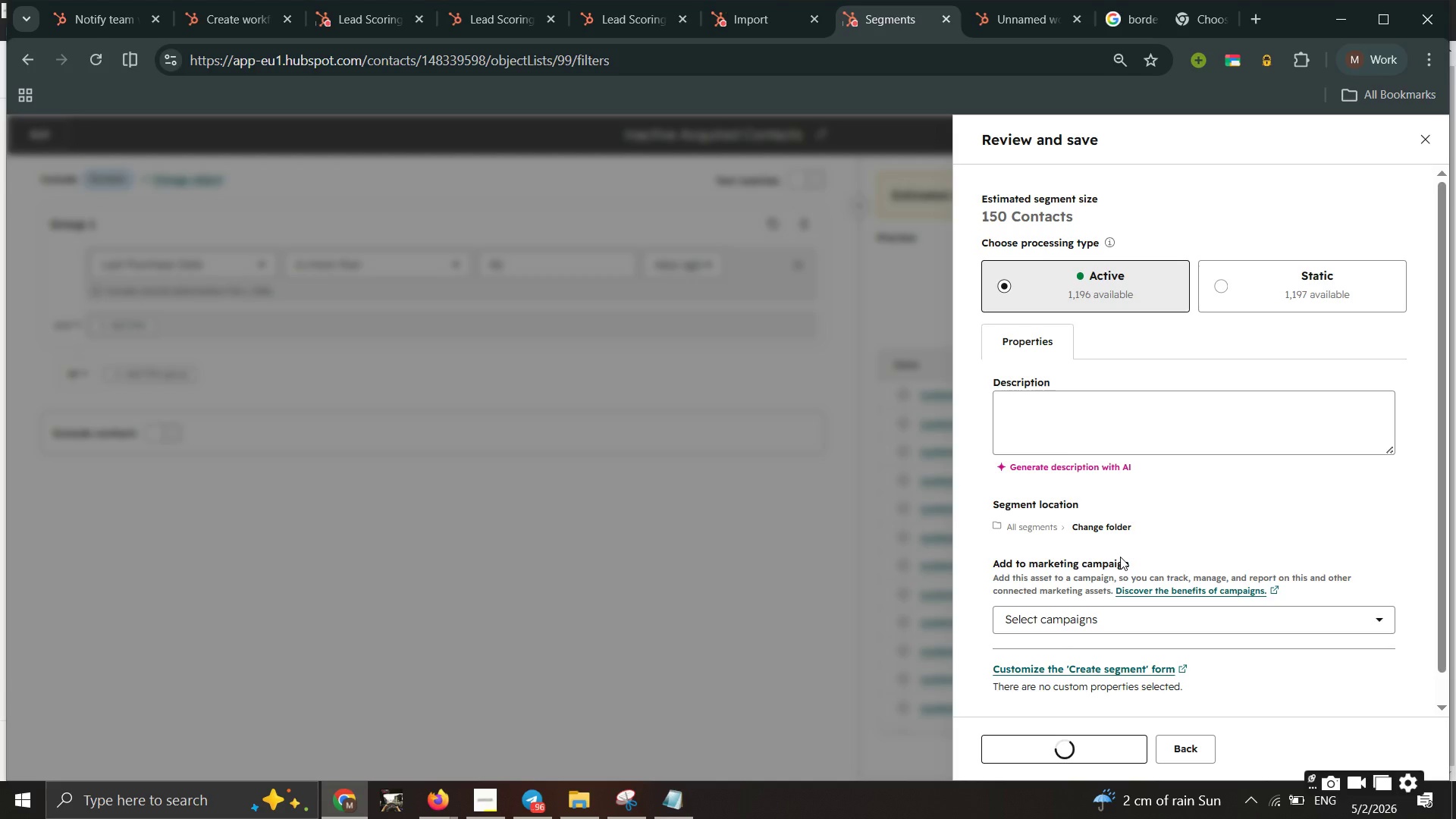 
wait(8.95)
 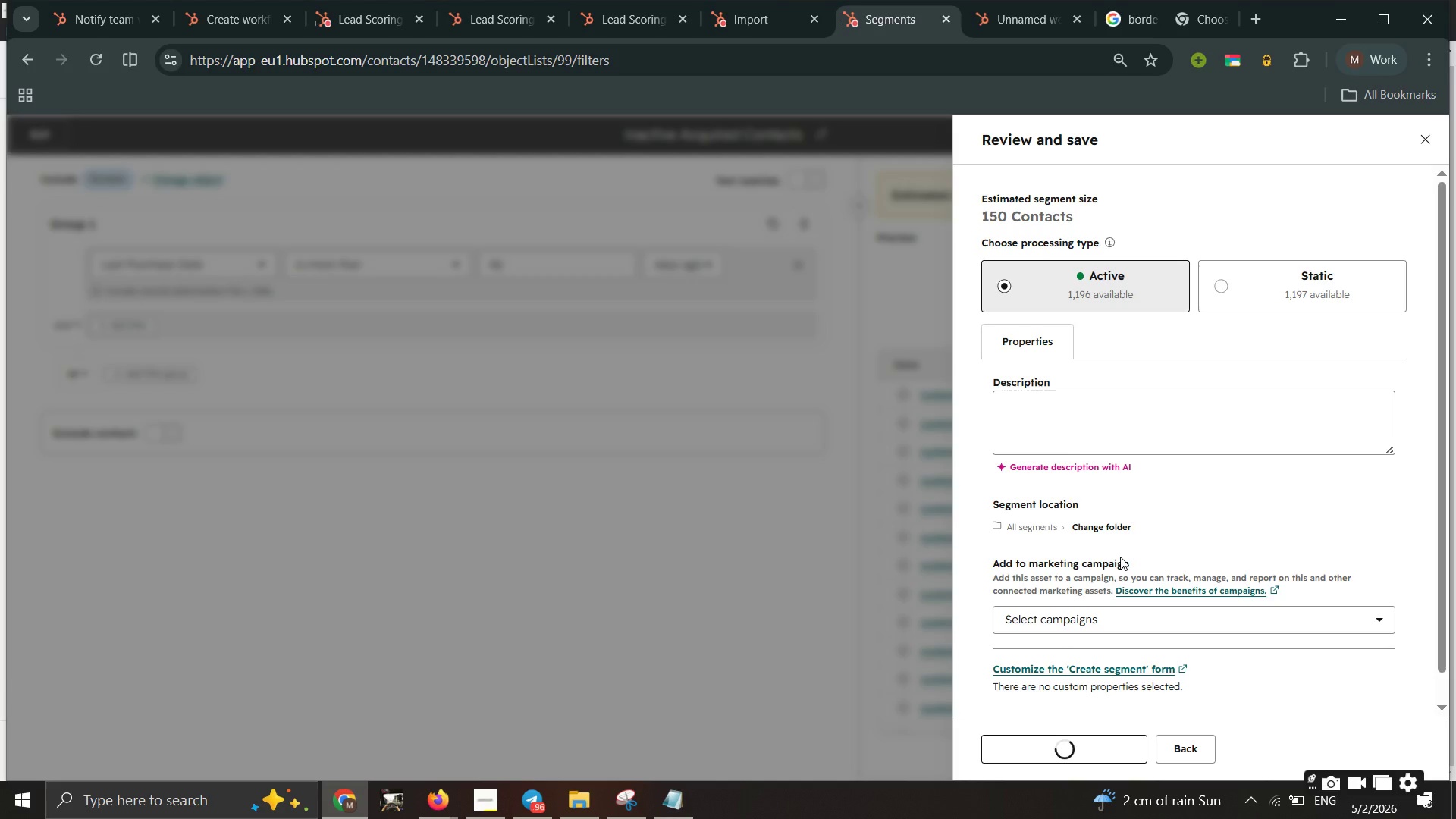 
triple_click([1009, 33])
 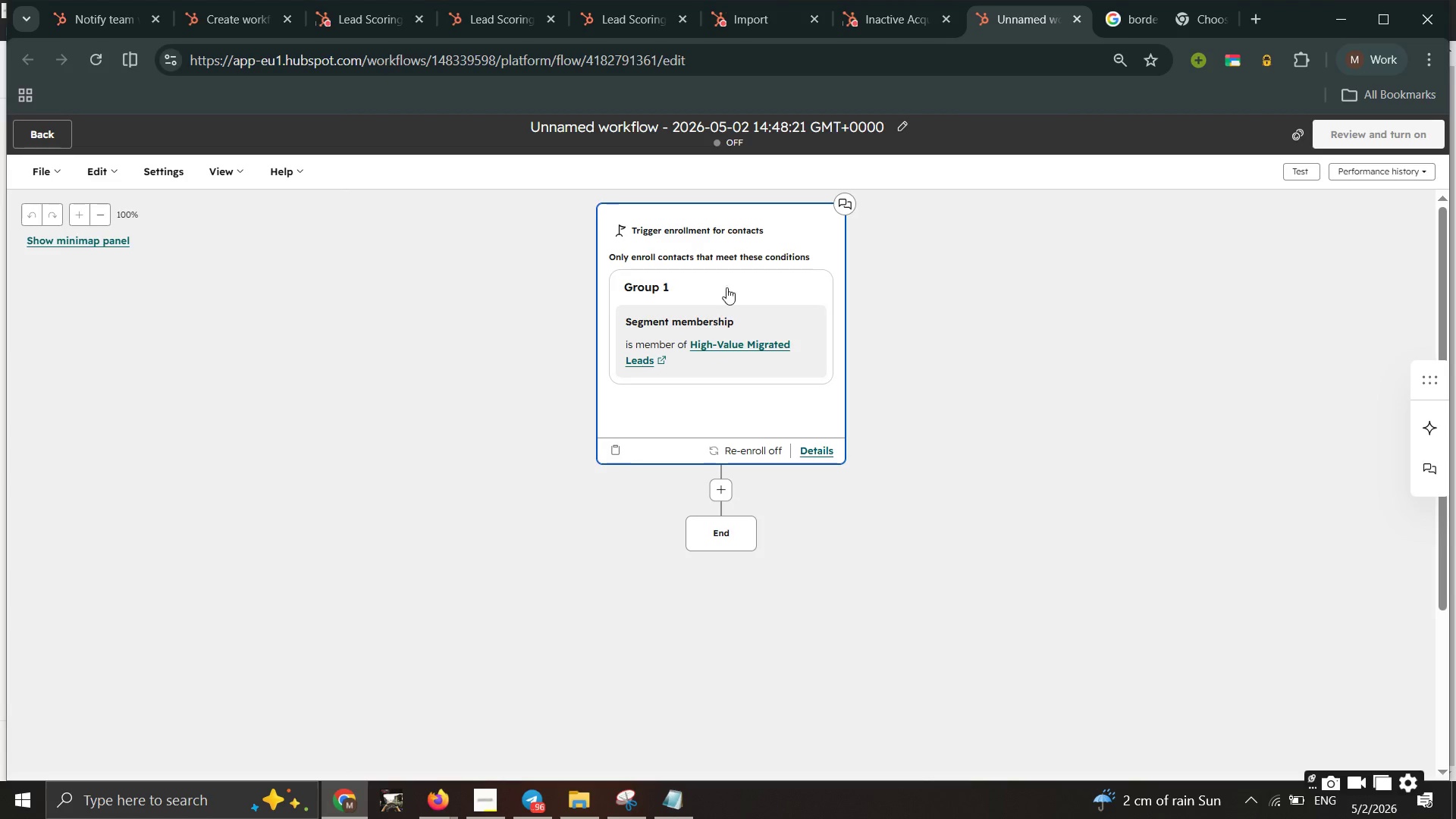 
double_click([692, 333])
 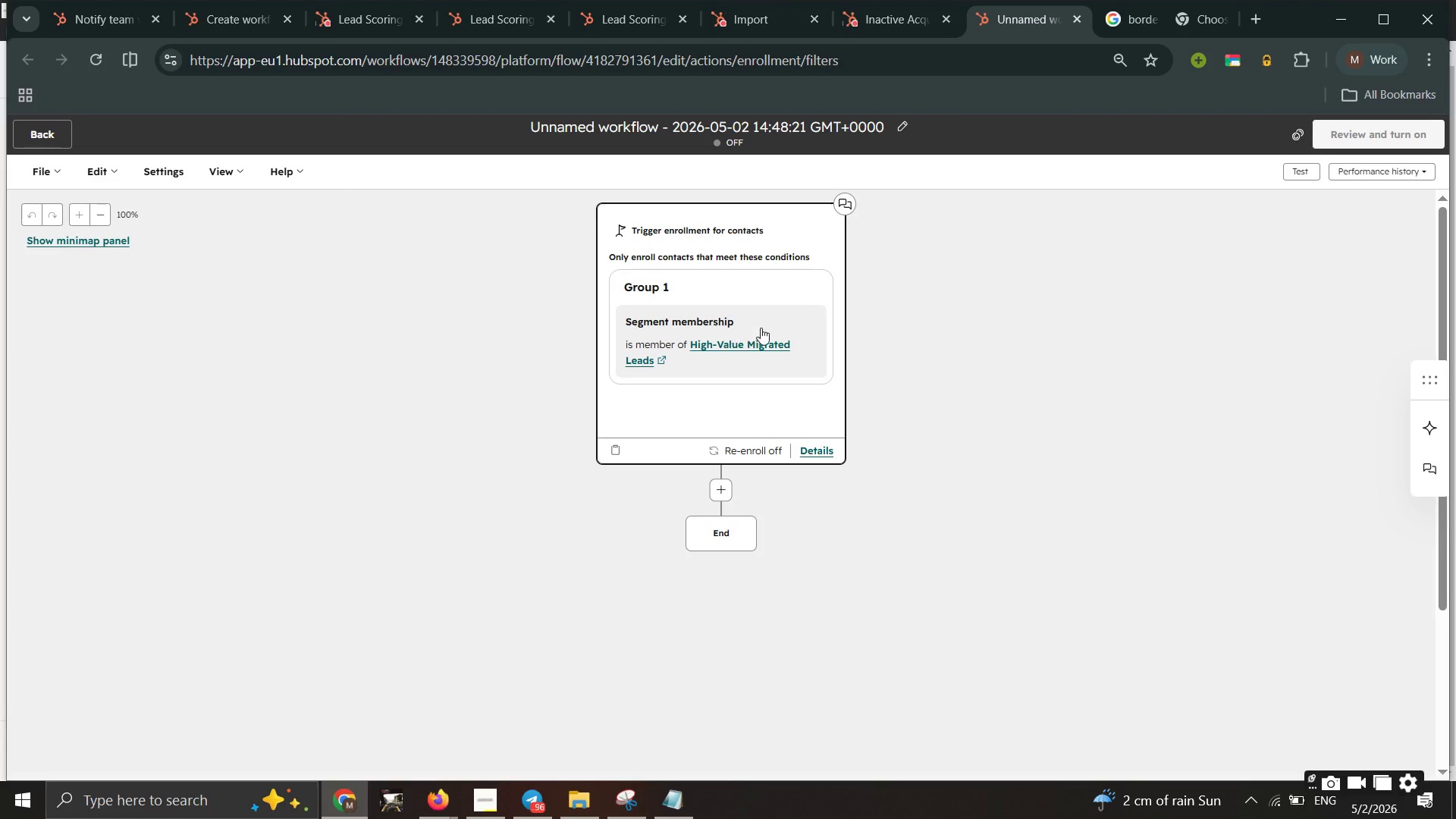 
left_click([766, 328])
 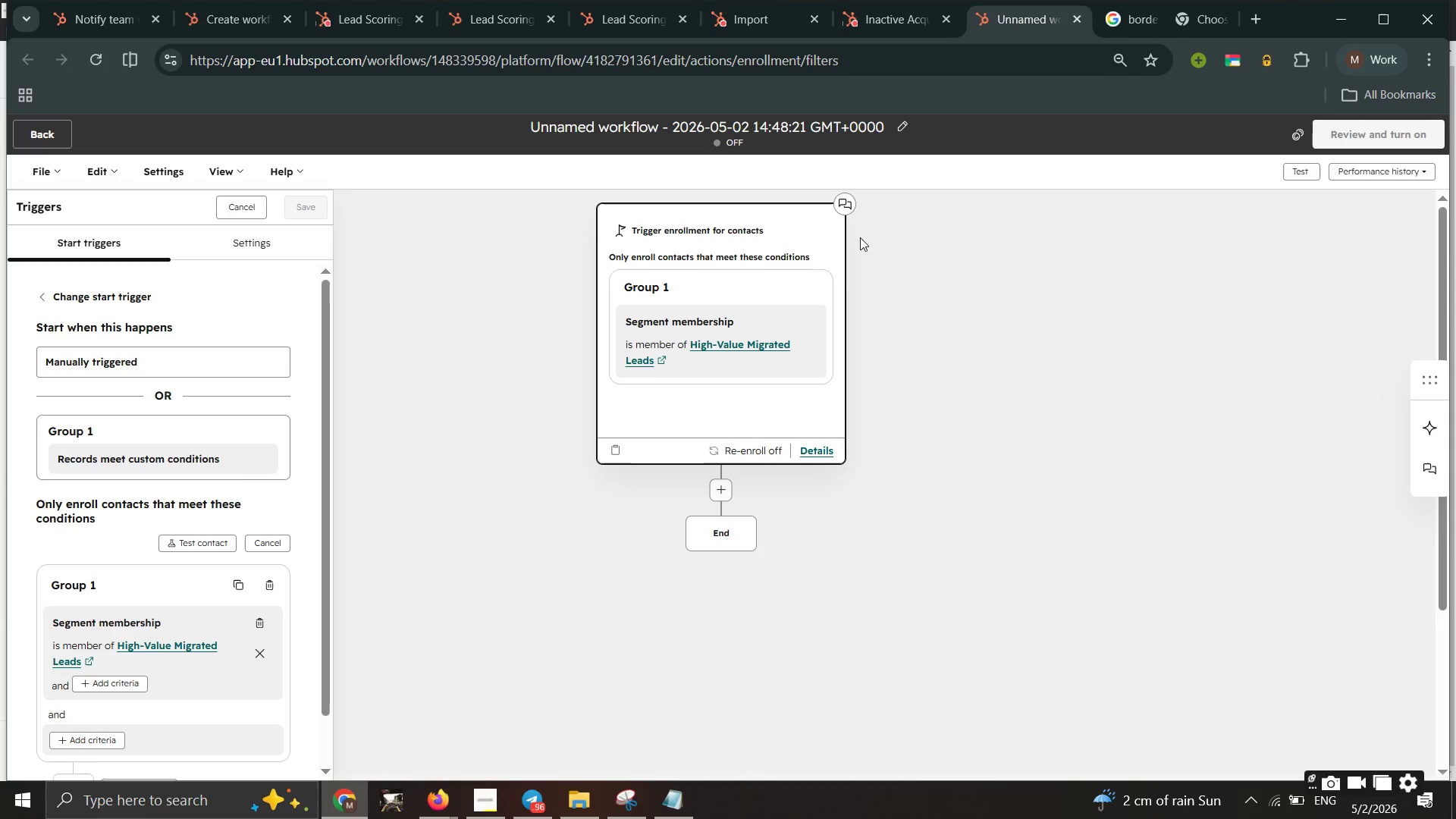 
left_click([902, 26])
 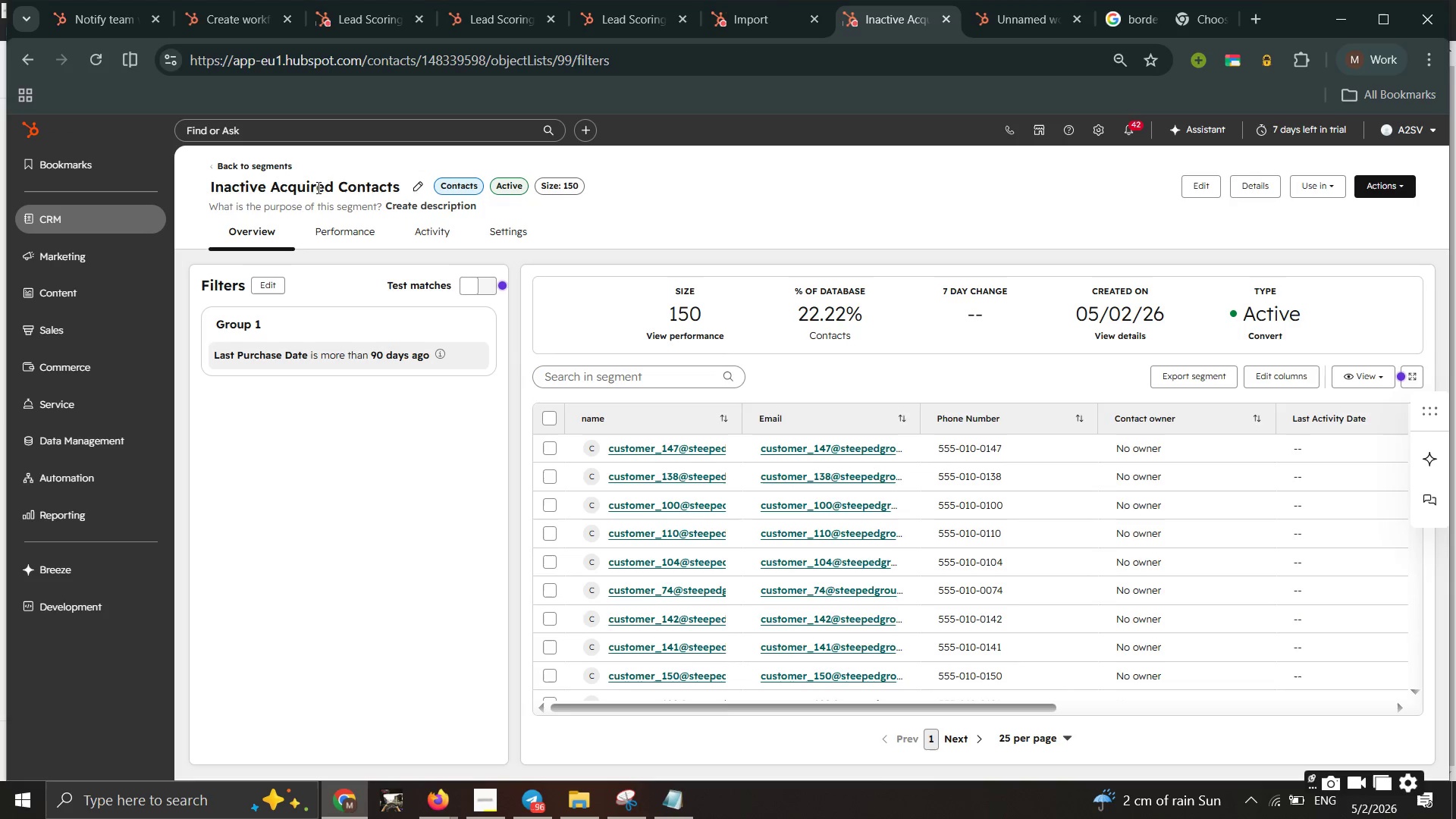 
left_click([265, 167])
 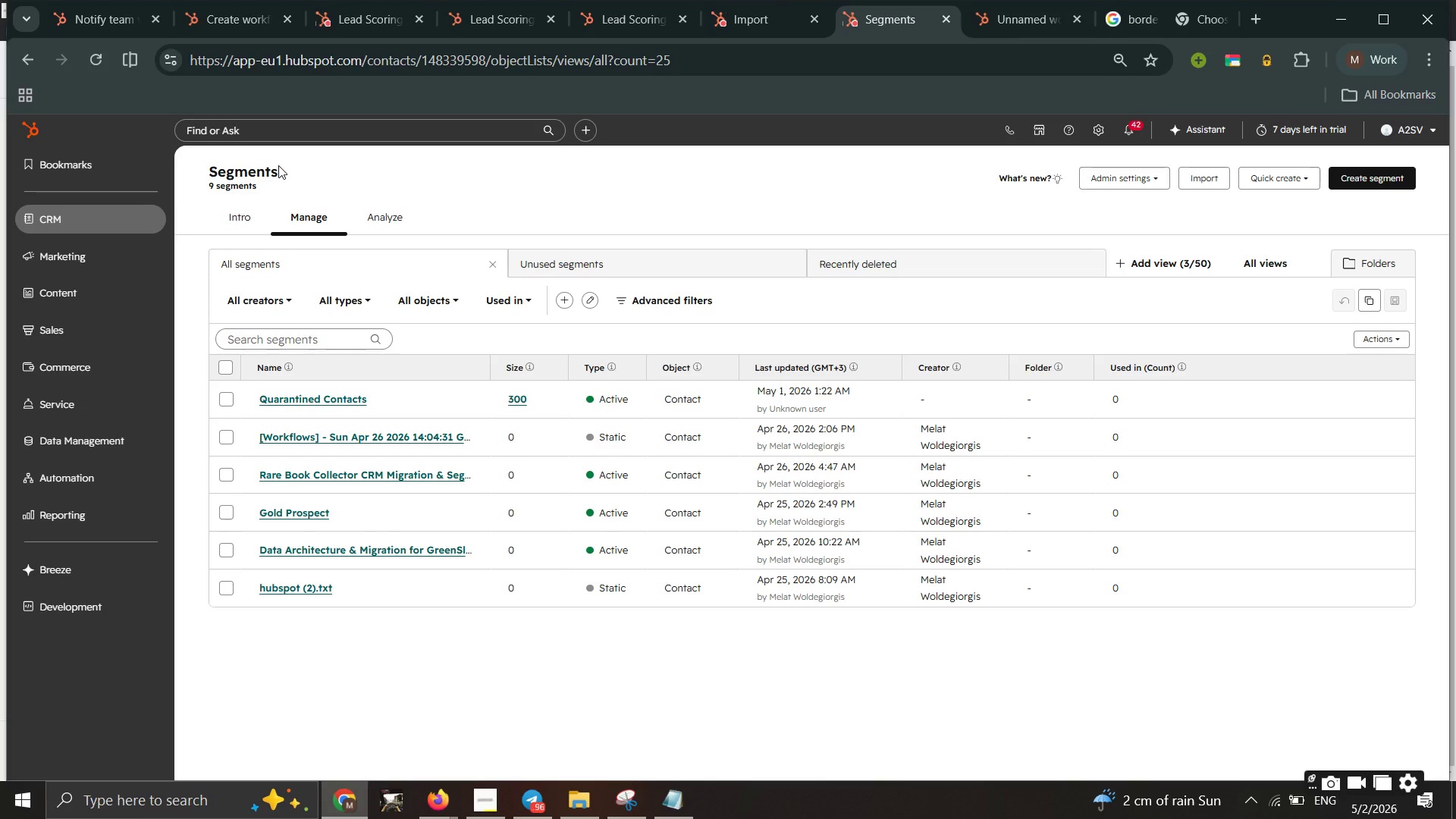 
wait(13.47)
 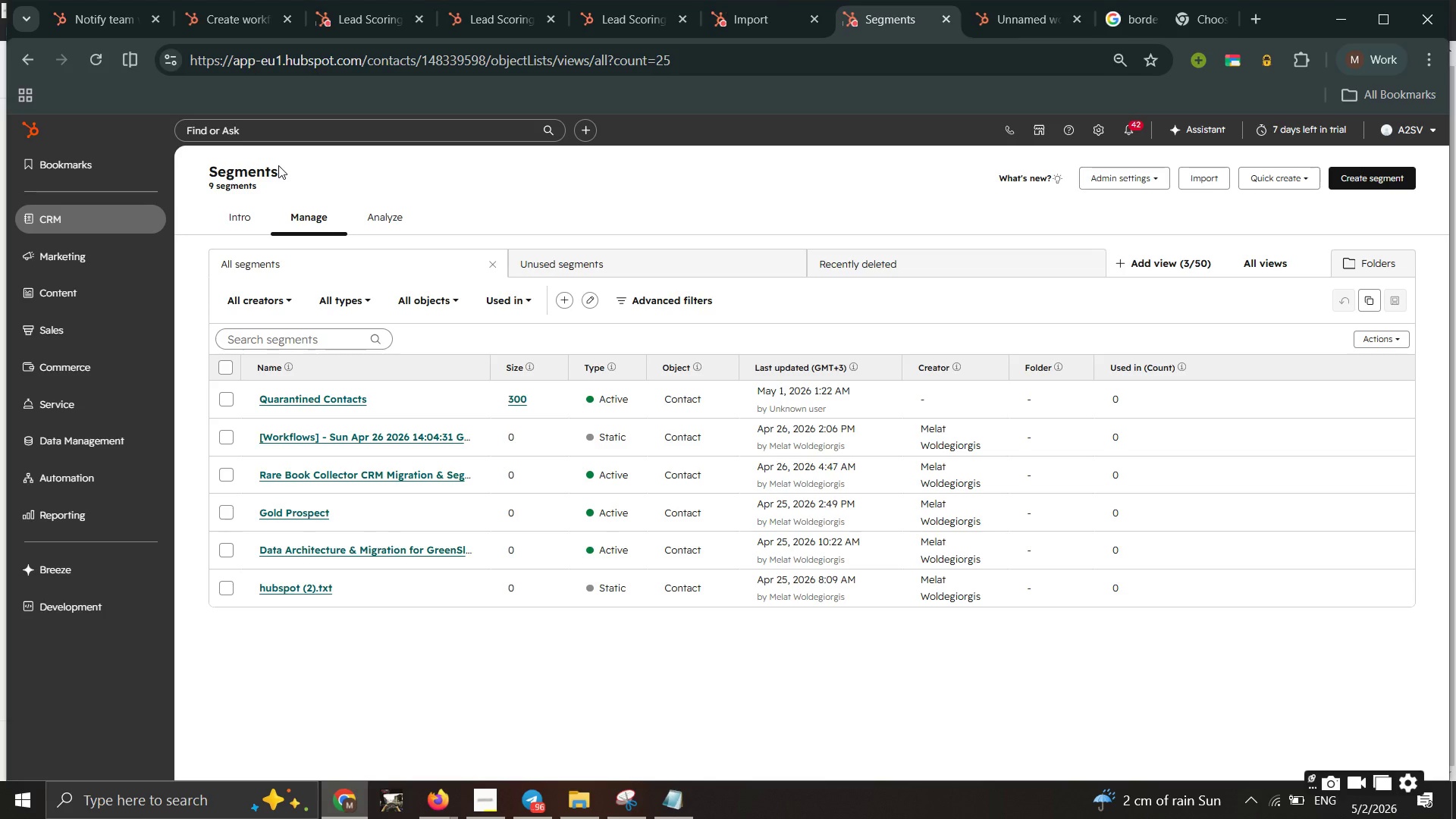 
left_click([1018, 21])
 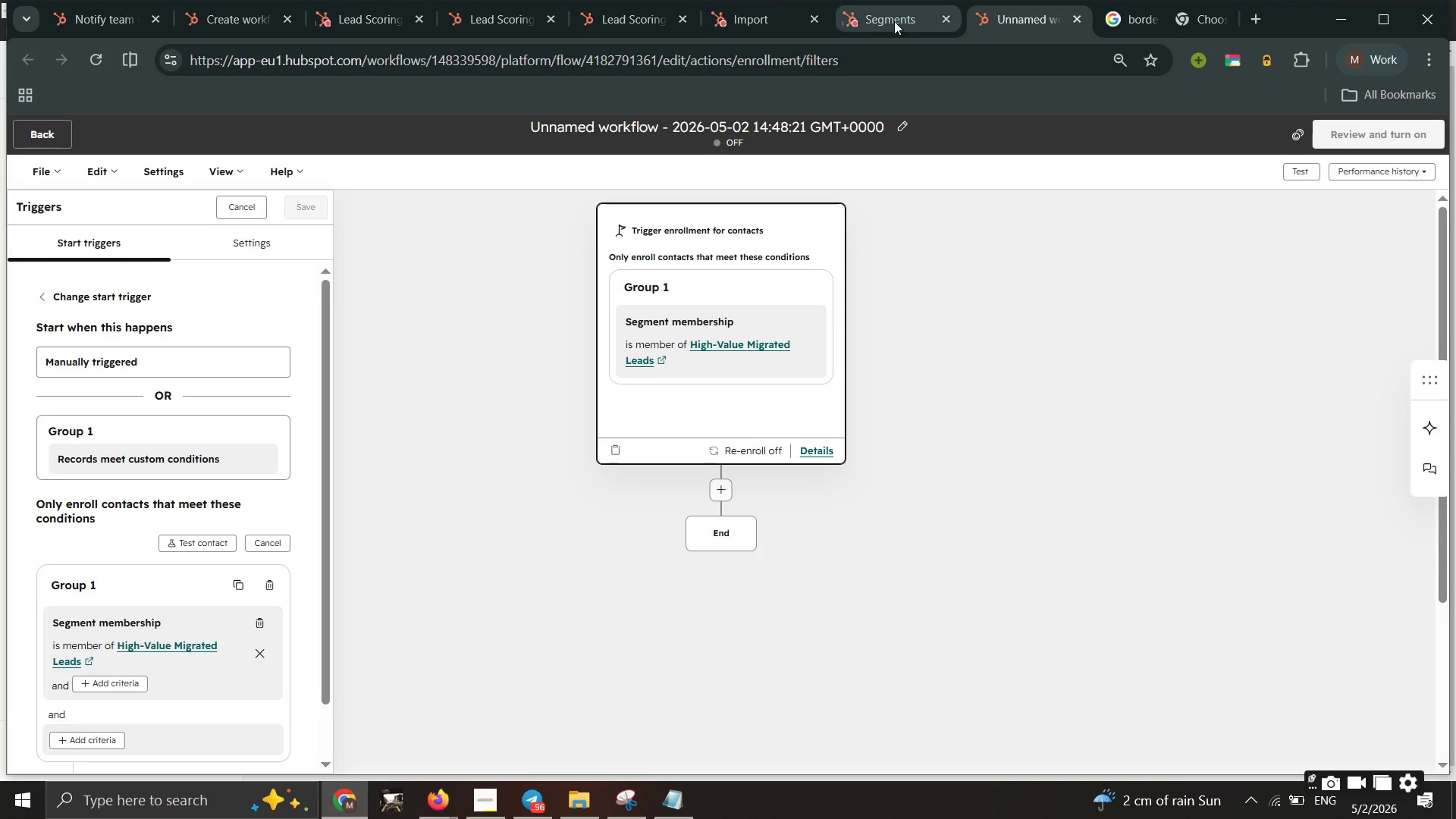 
left_click([894, 21])
 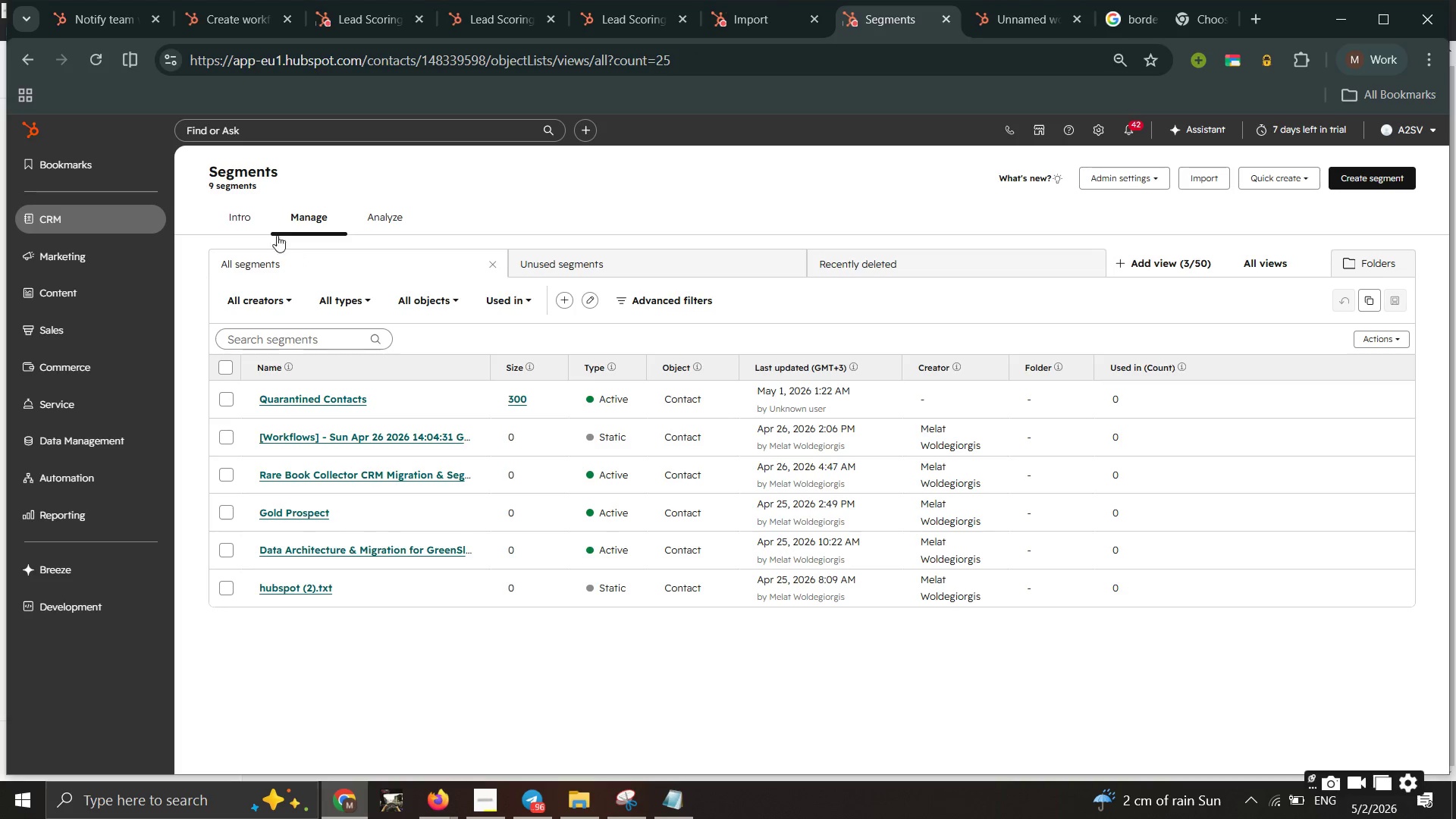 
left_click([251, 224])
 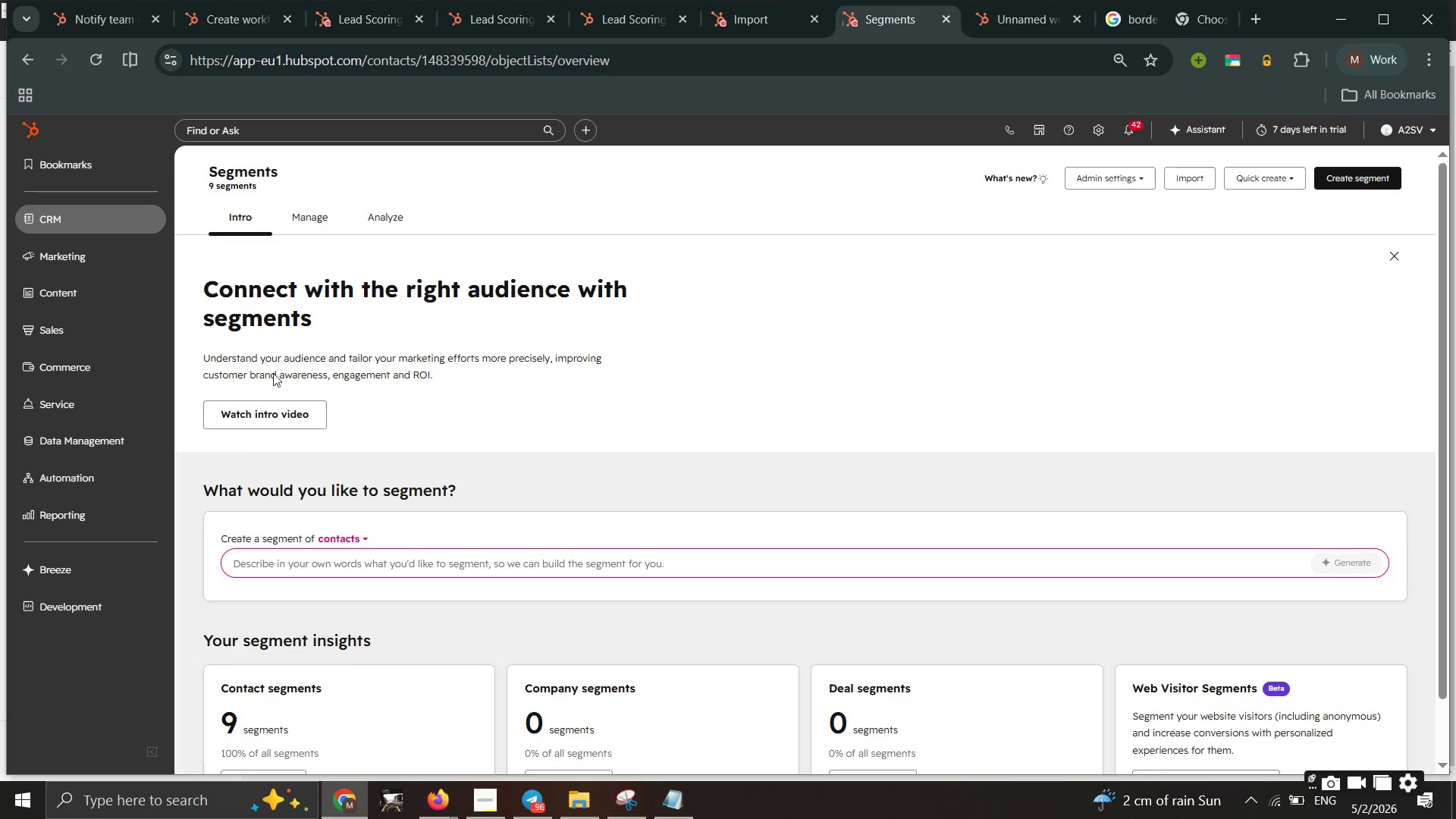 
scroll: coordinate [334, 459], scroll_direction: up, amount: 4.0
 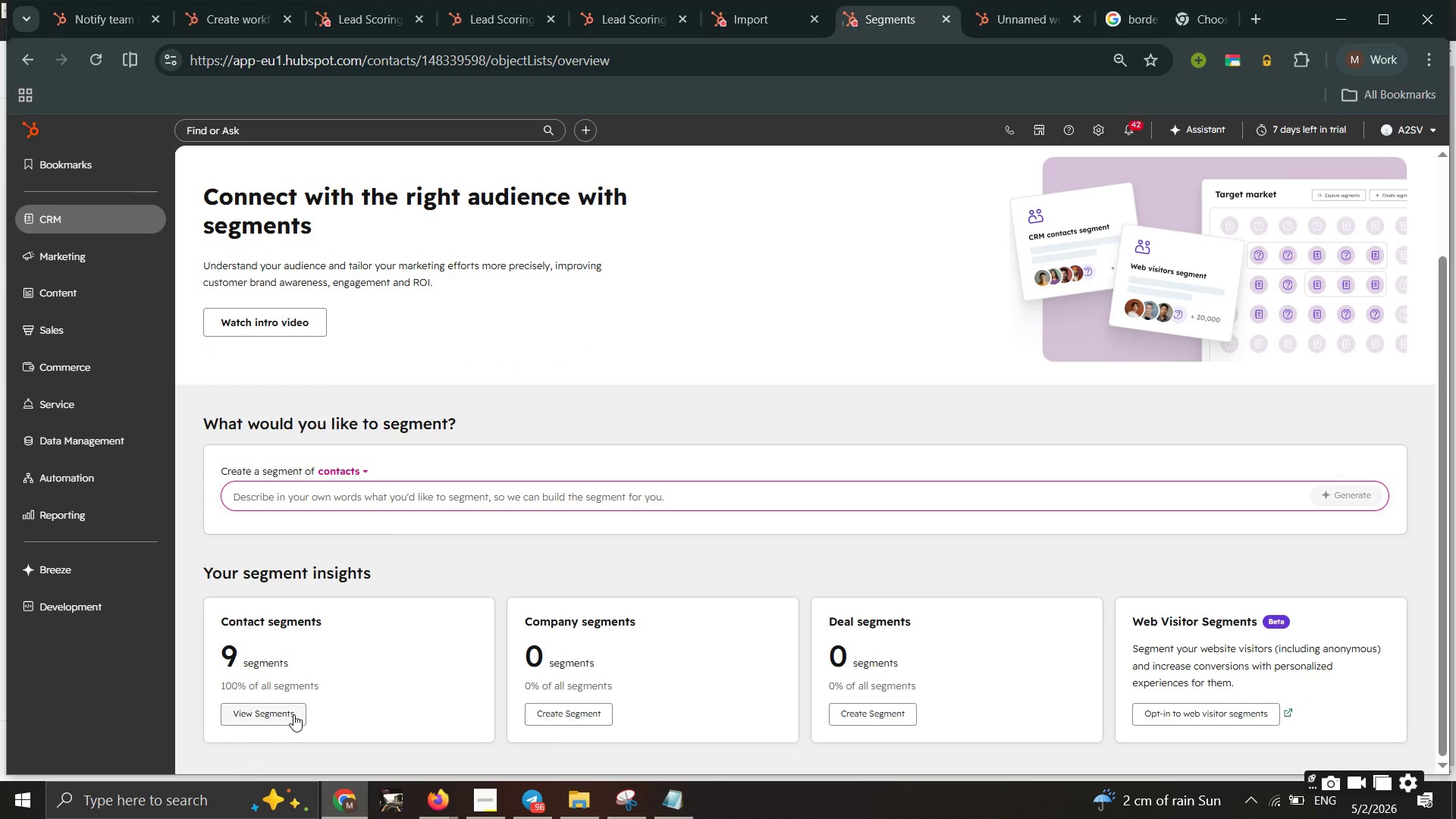 
left_click([293, 714])
 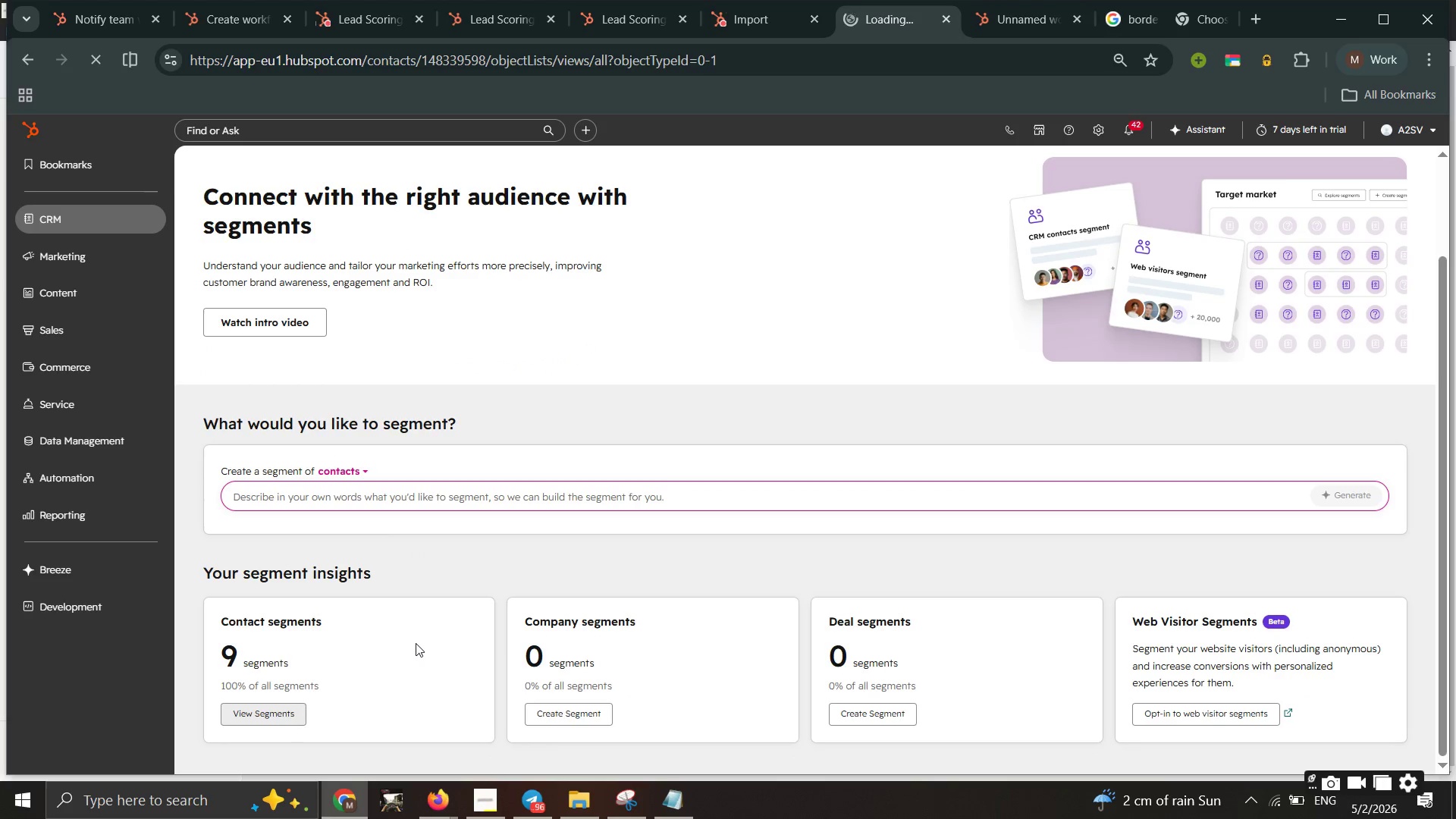 
left_click([268, 720])
 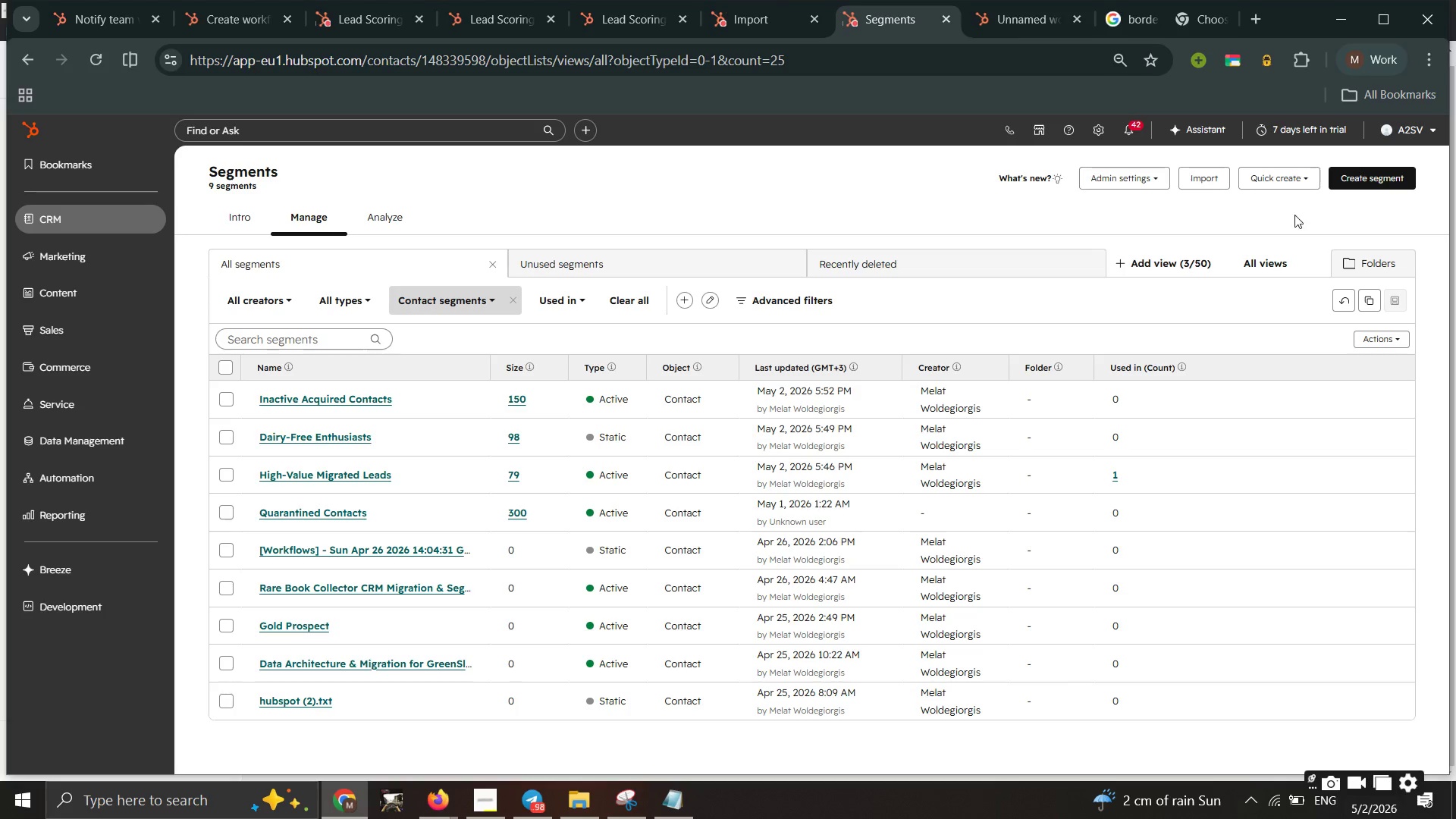 
wait(49.5)
 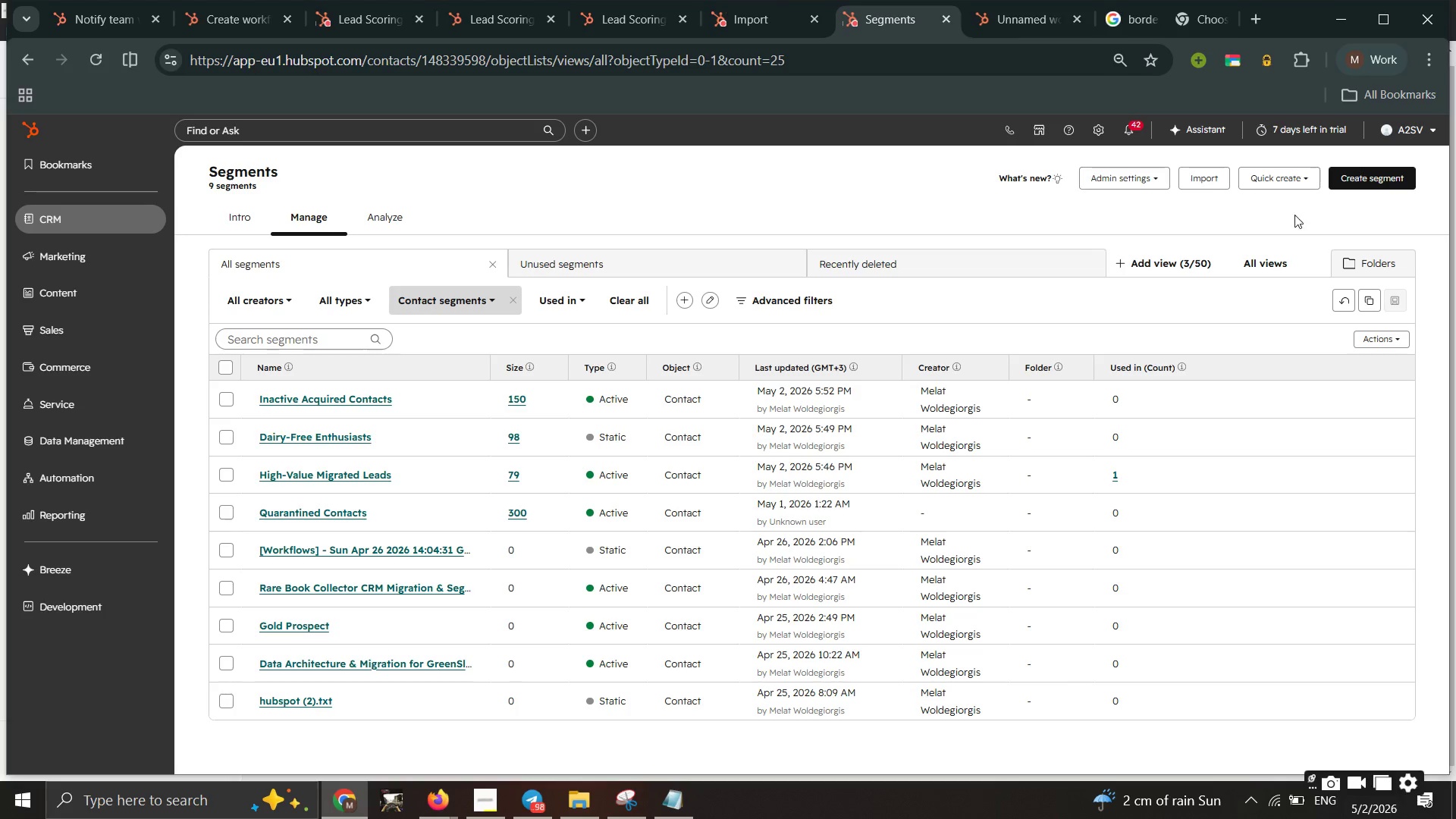 
double_click([783, 116])
 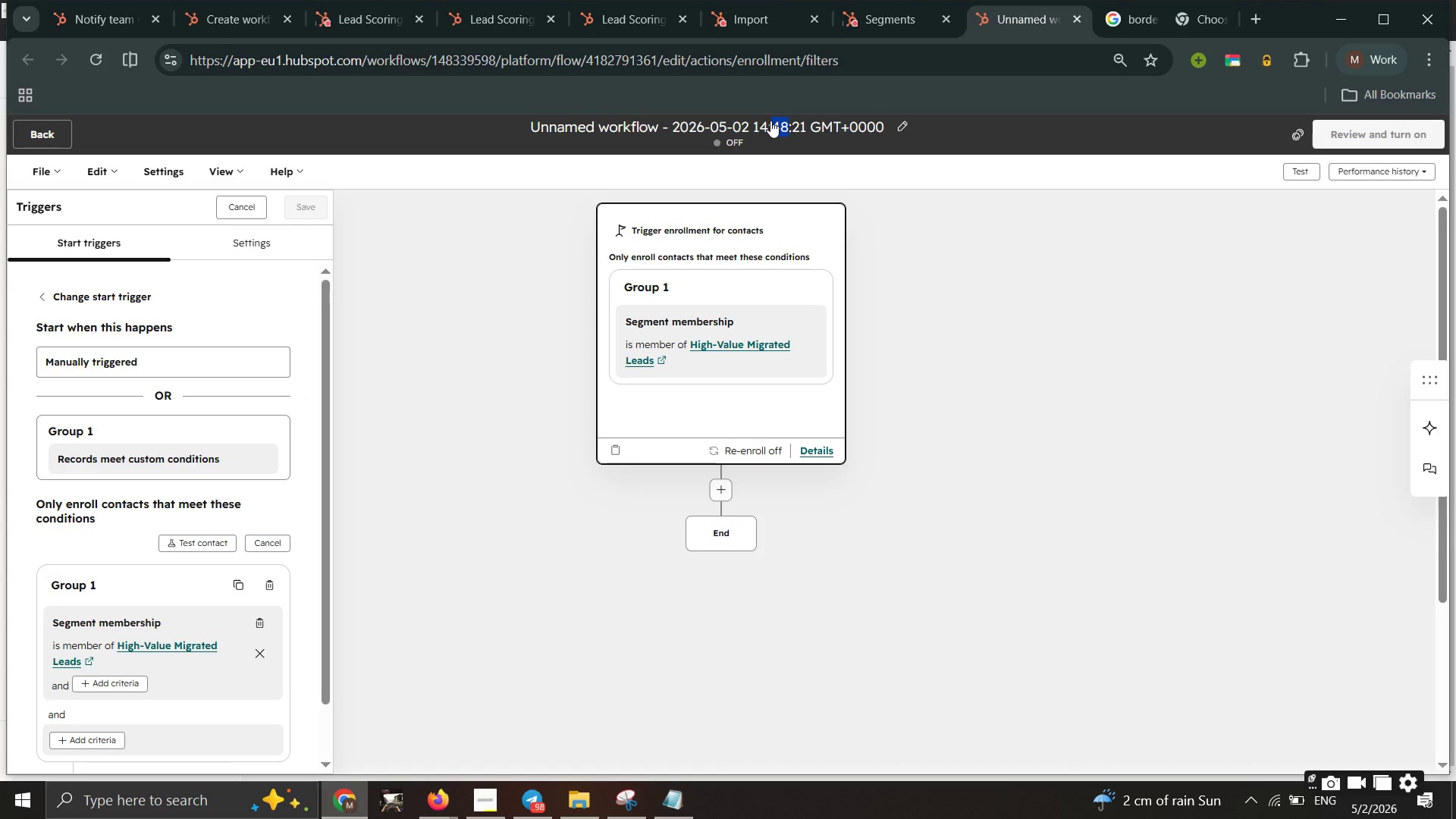 
left_click([770, 121])
 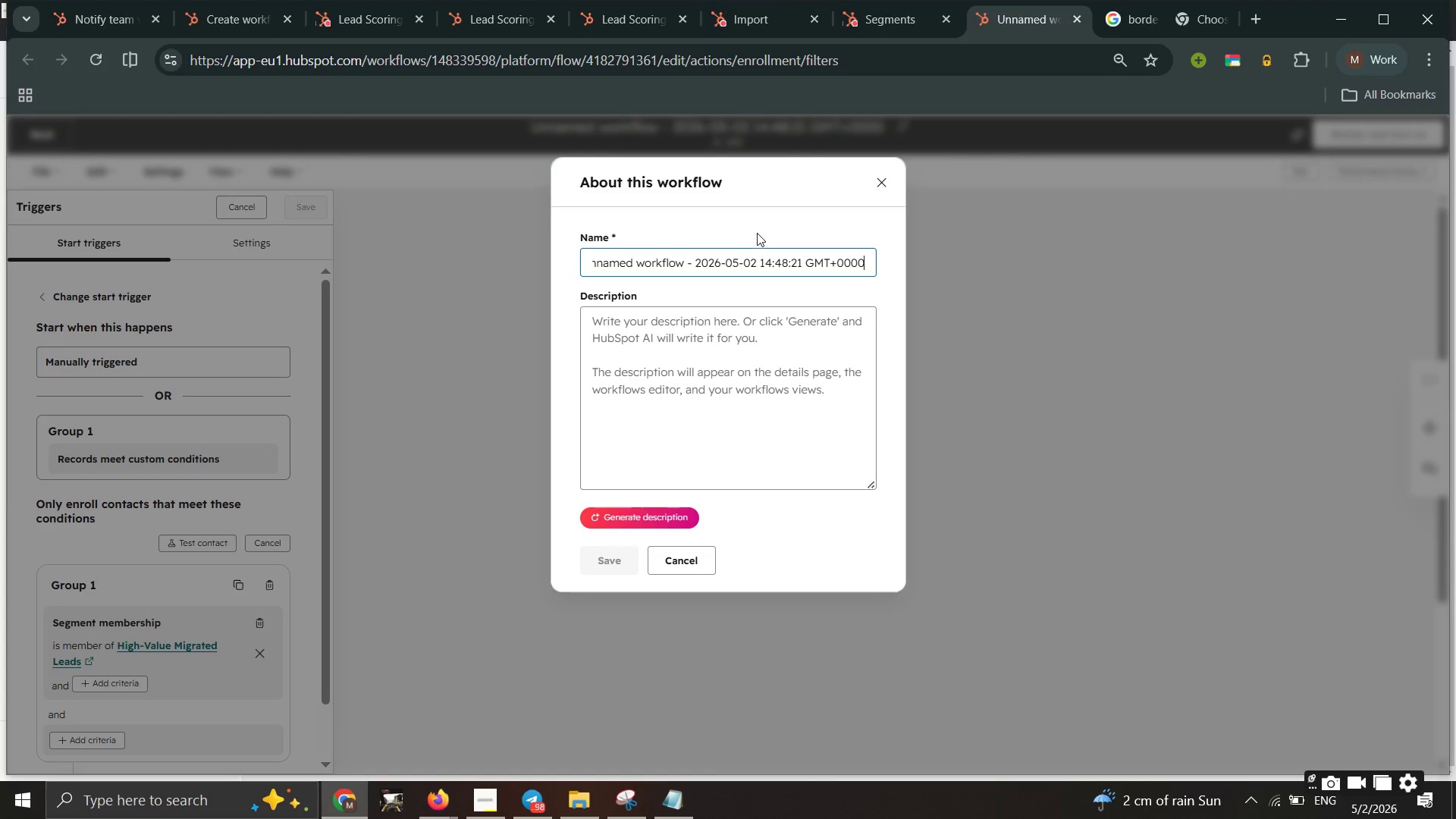 
left_click_drag(start_coordinate=[726, 253], to_coordinate=[726, 259])
 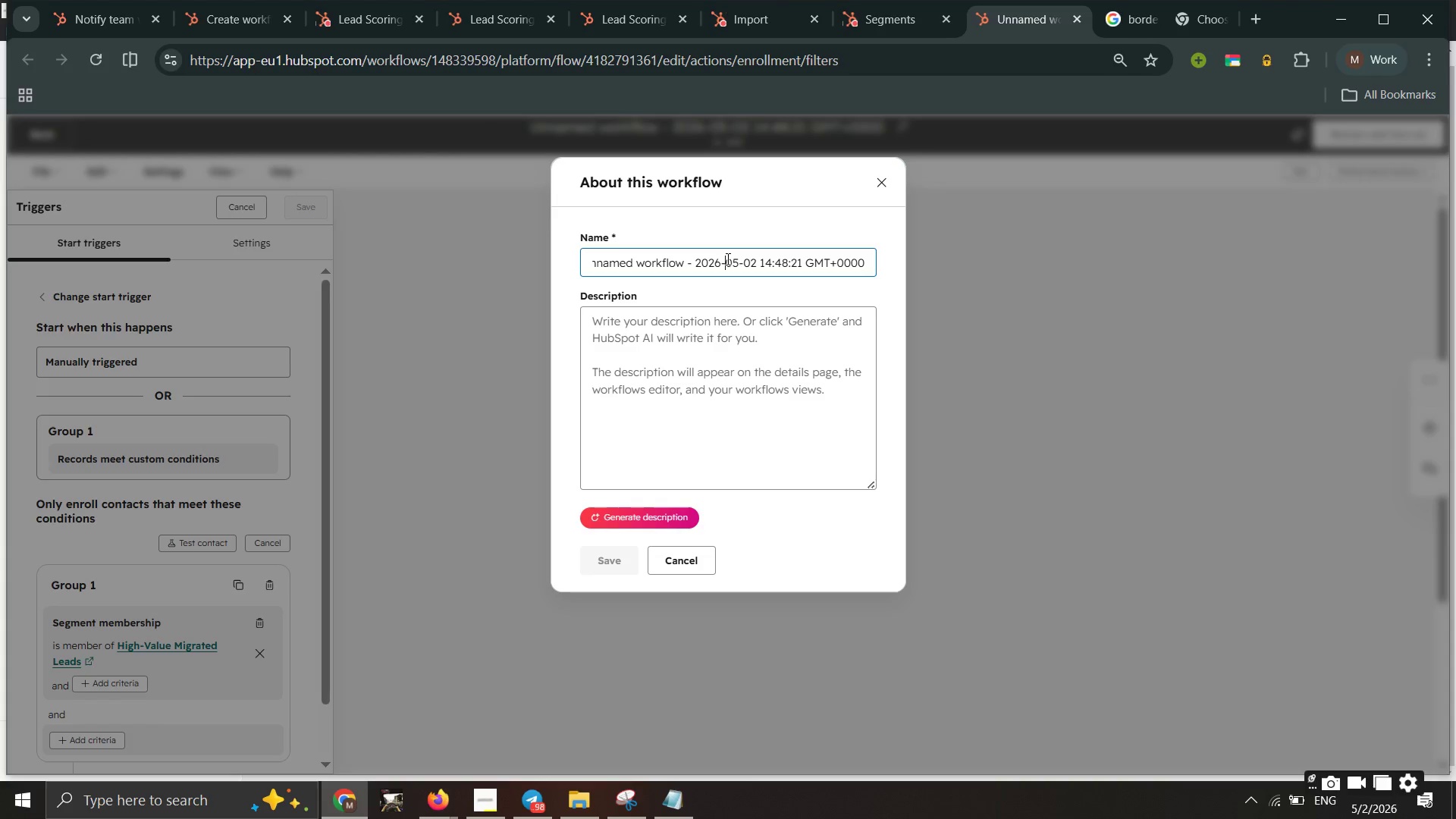 
wait(29.27)
 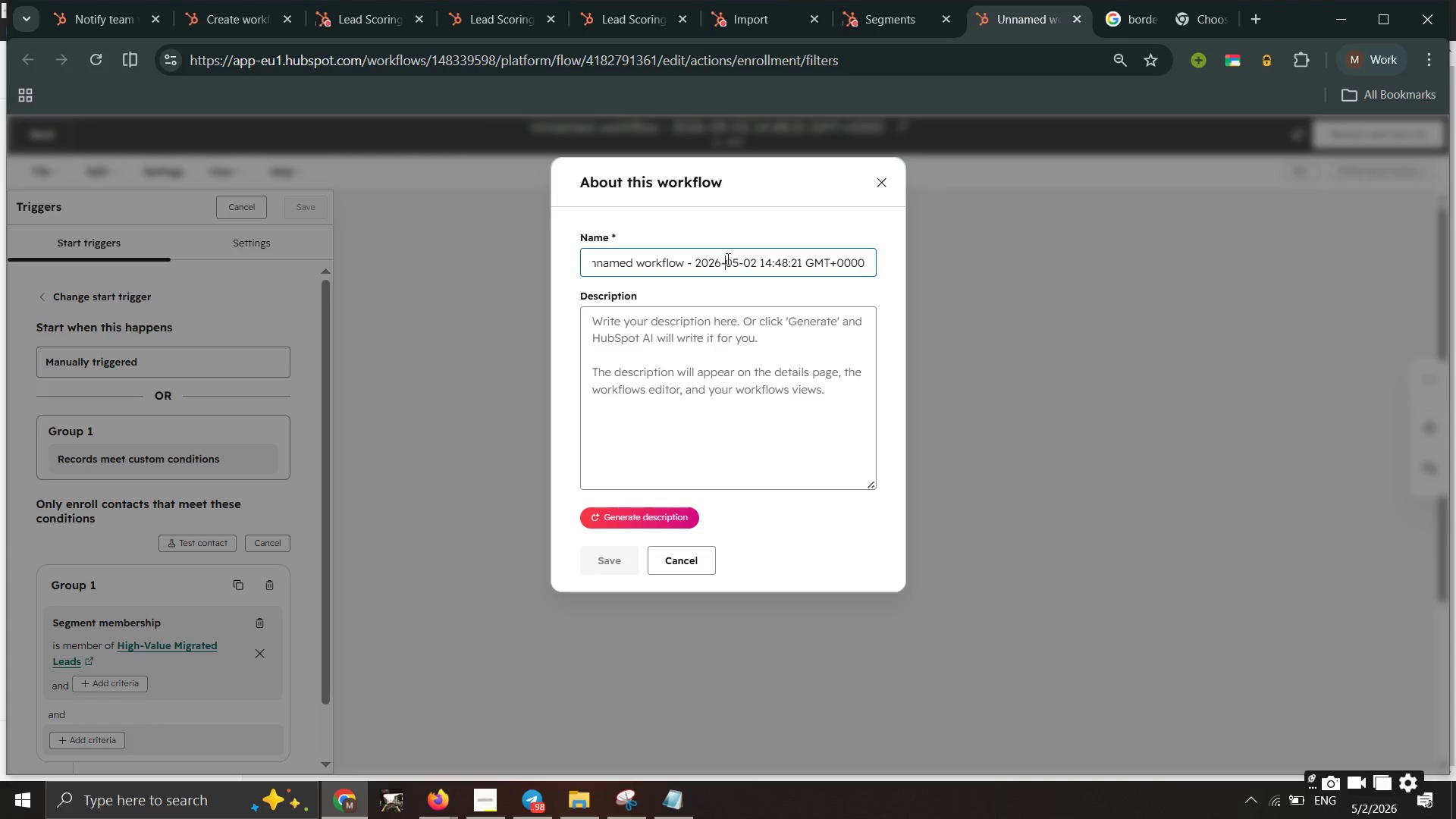 
left_click([654, 270])
 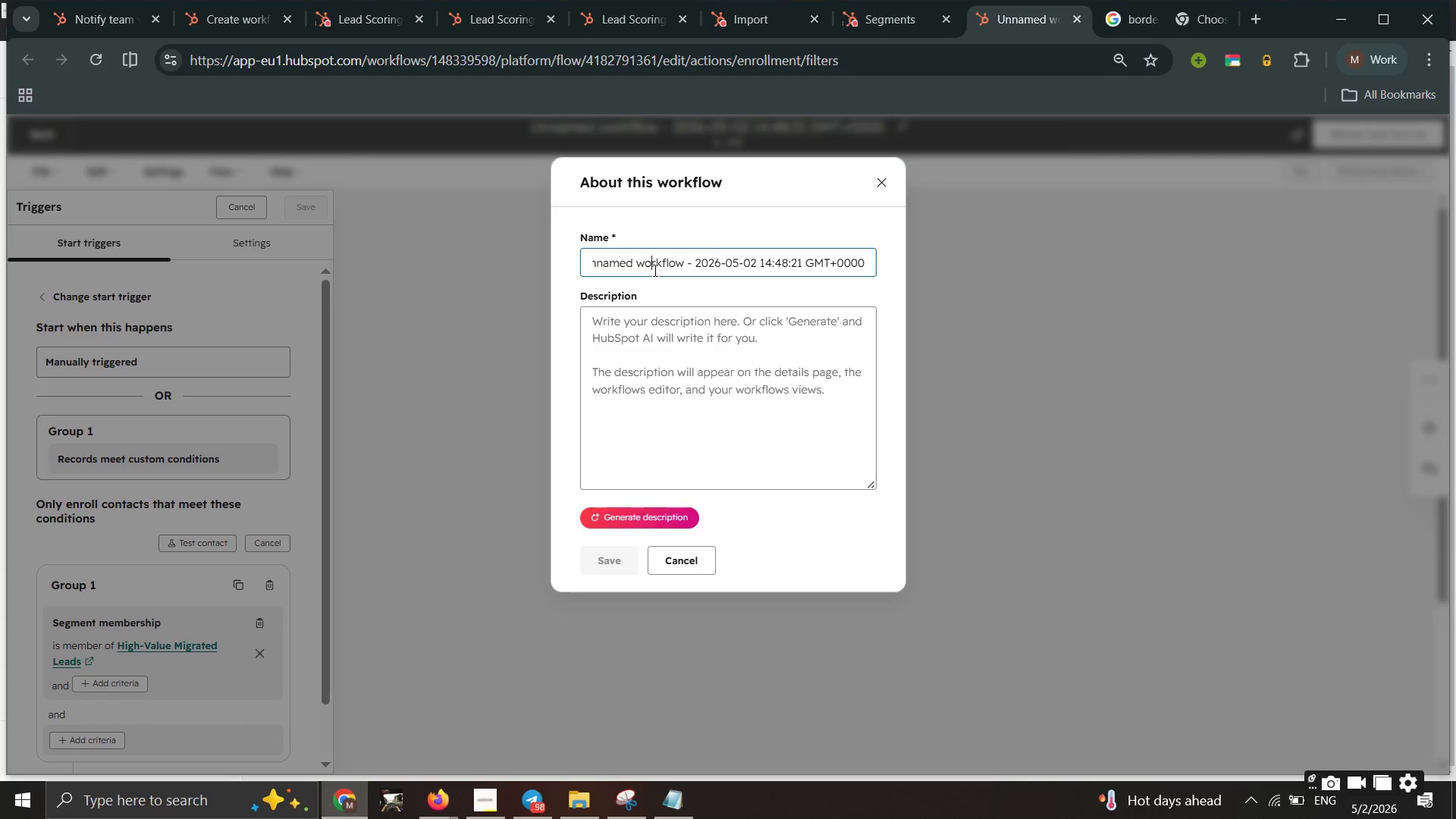 
key(Control+A)
 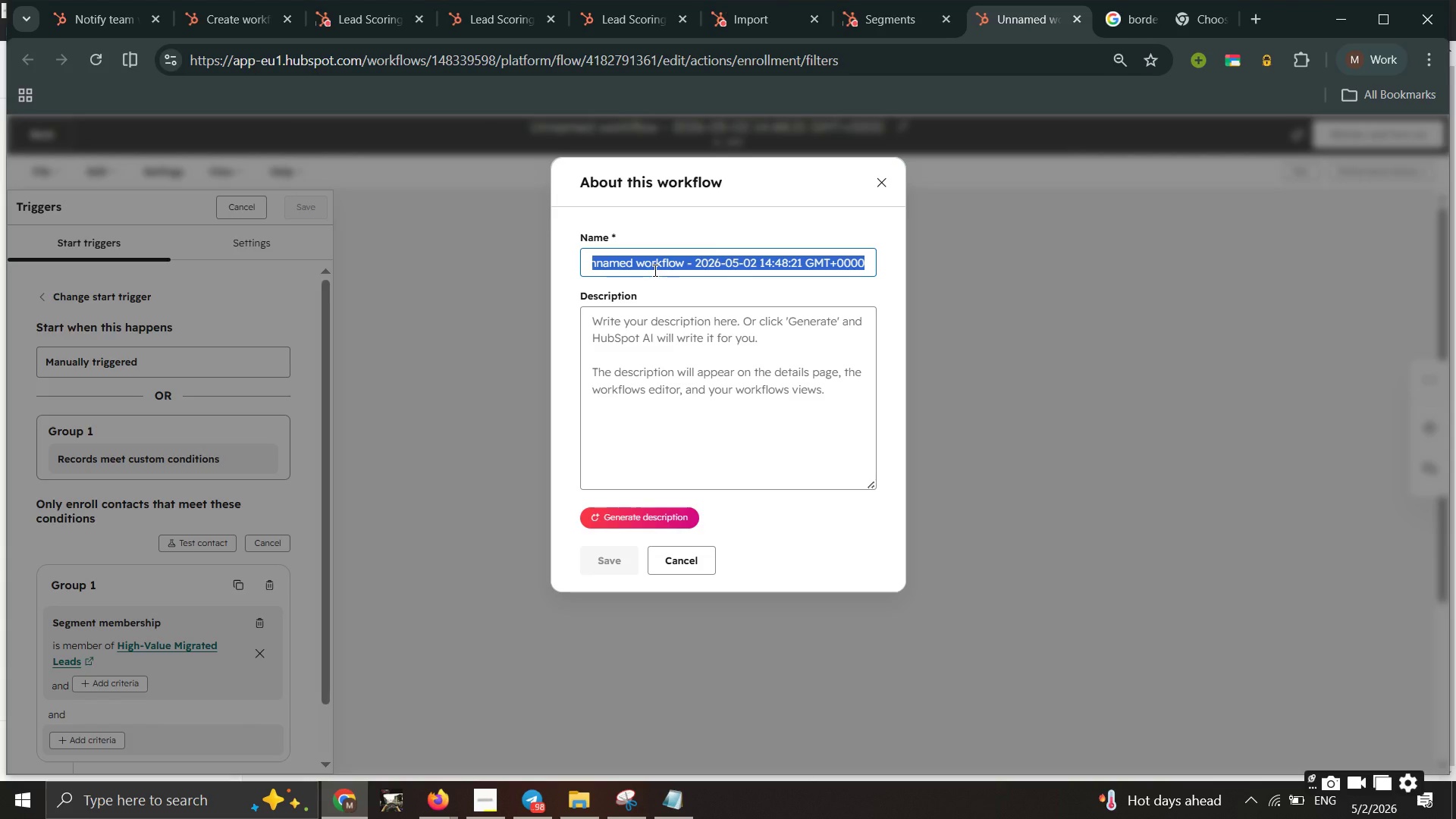 
wait(25.91)
 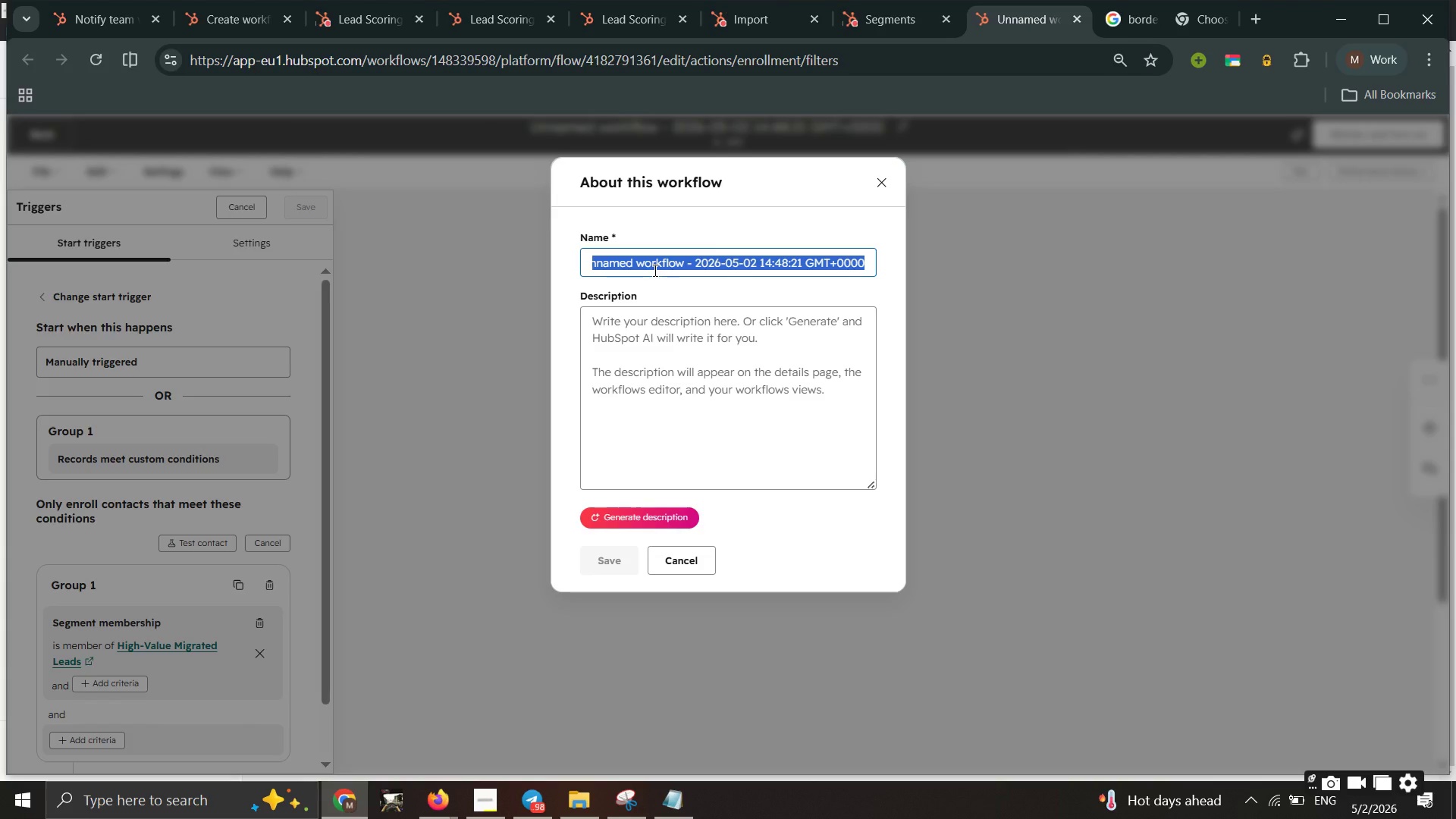 
double_click([468, 799])